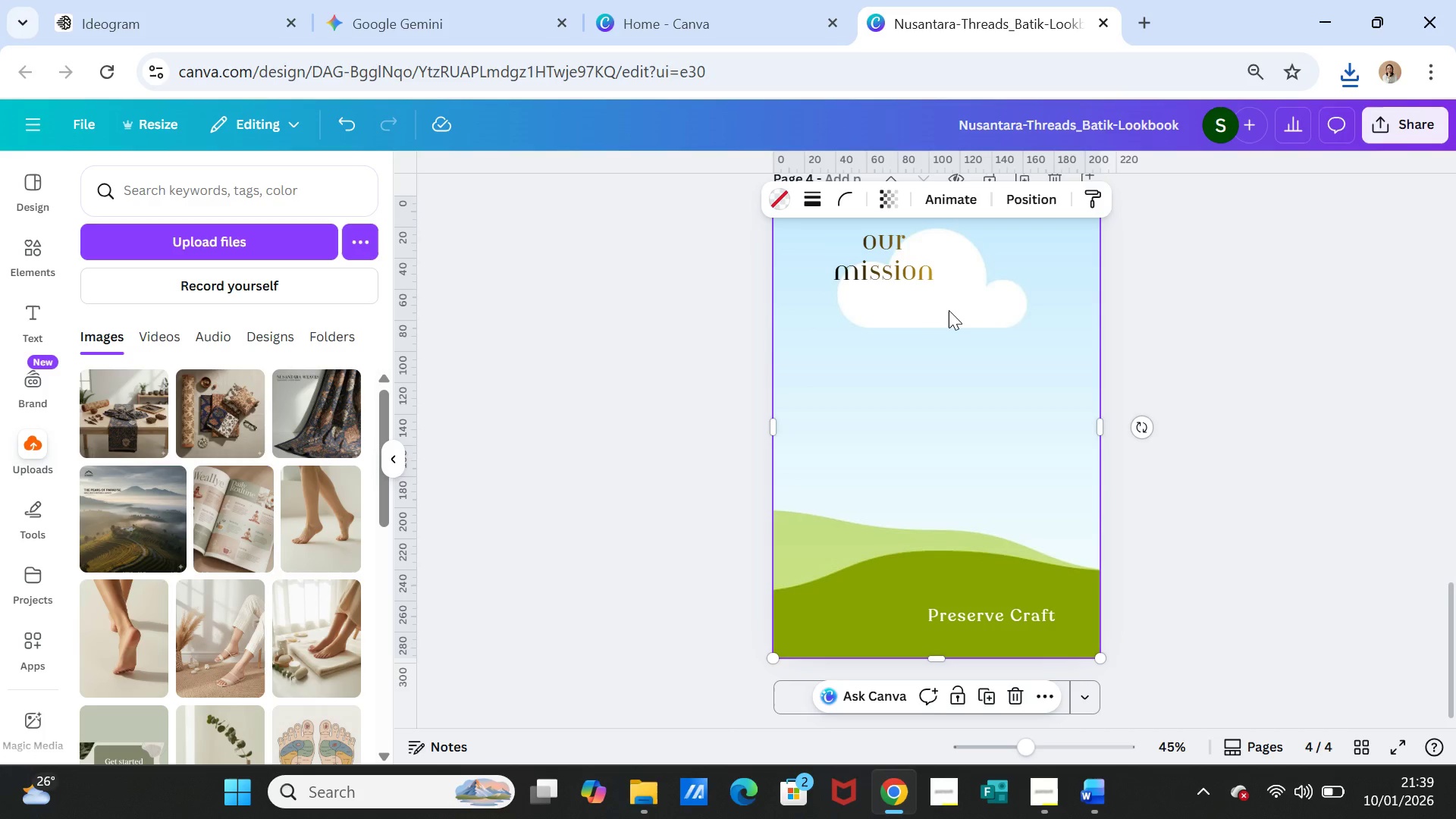 
wait(29.28)
 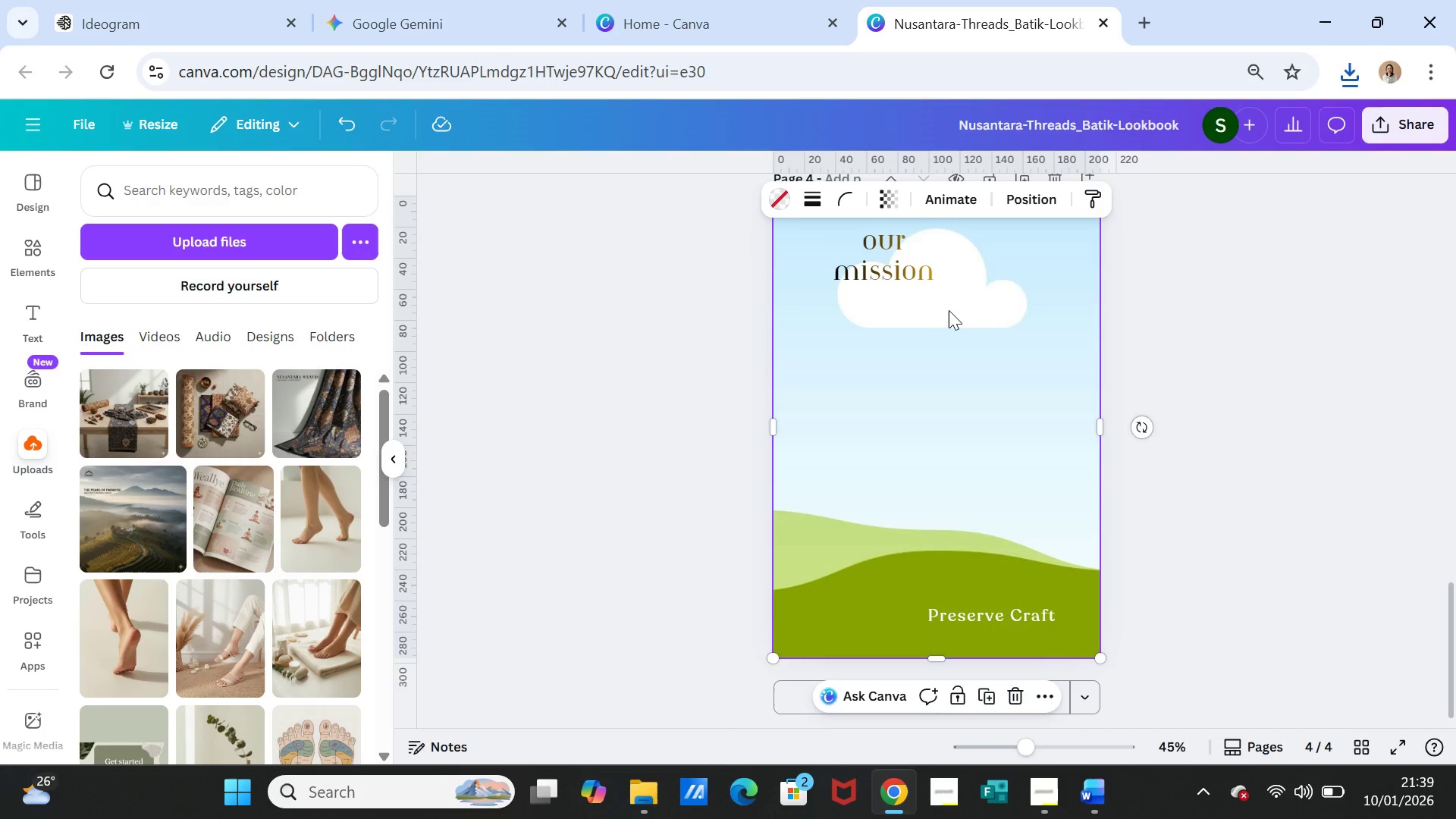 
left_click([307, 234])
 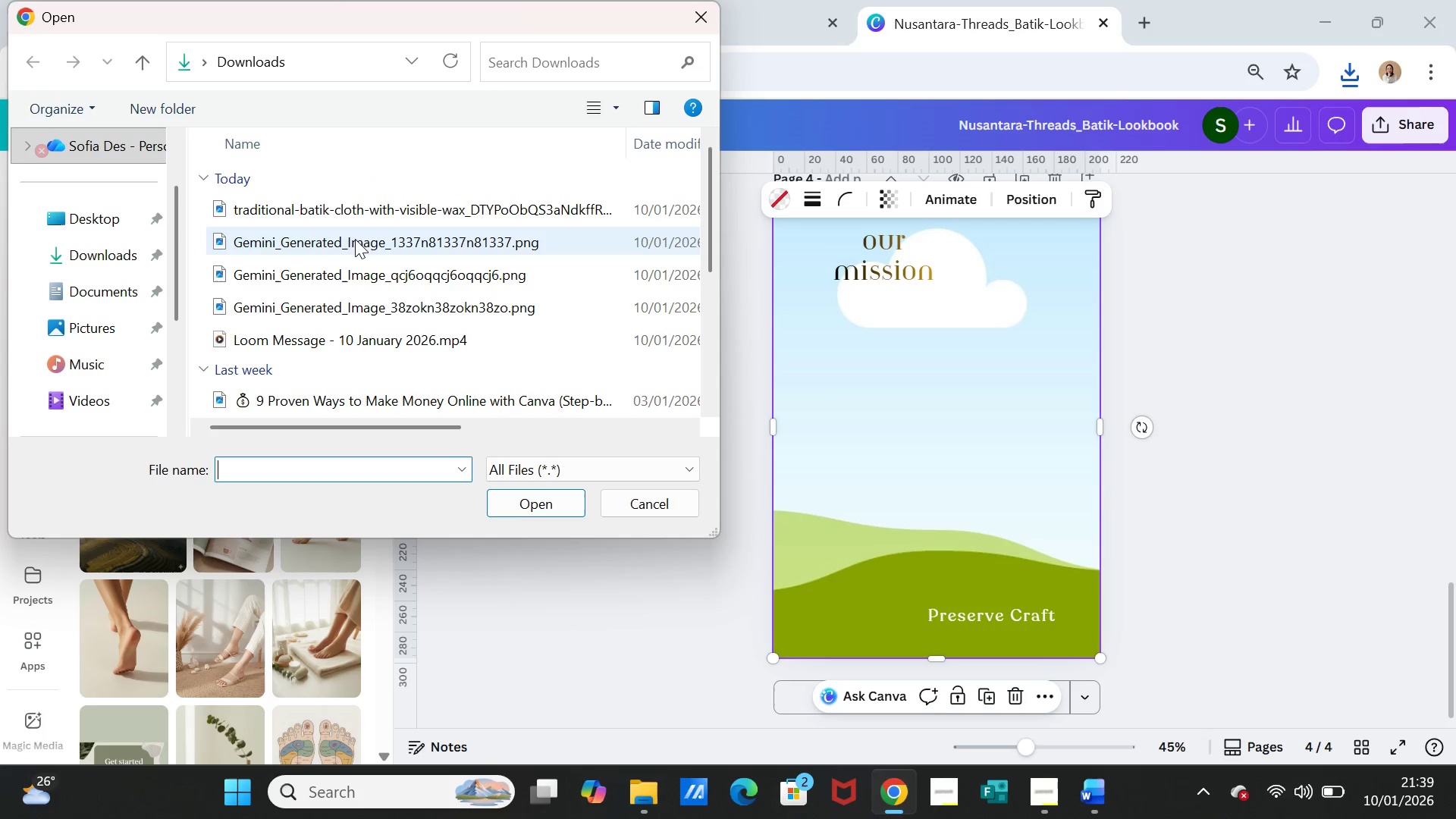 
left_click([354, 207])
 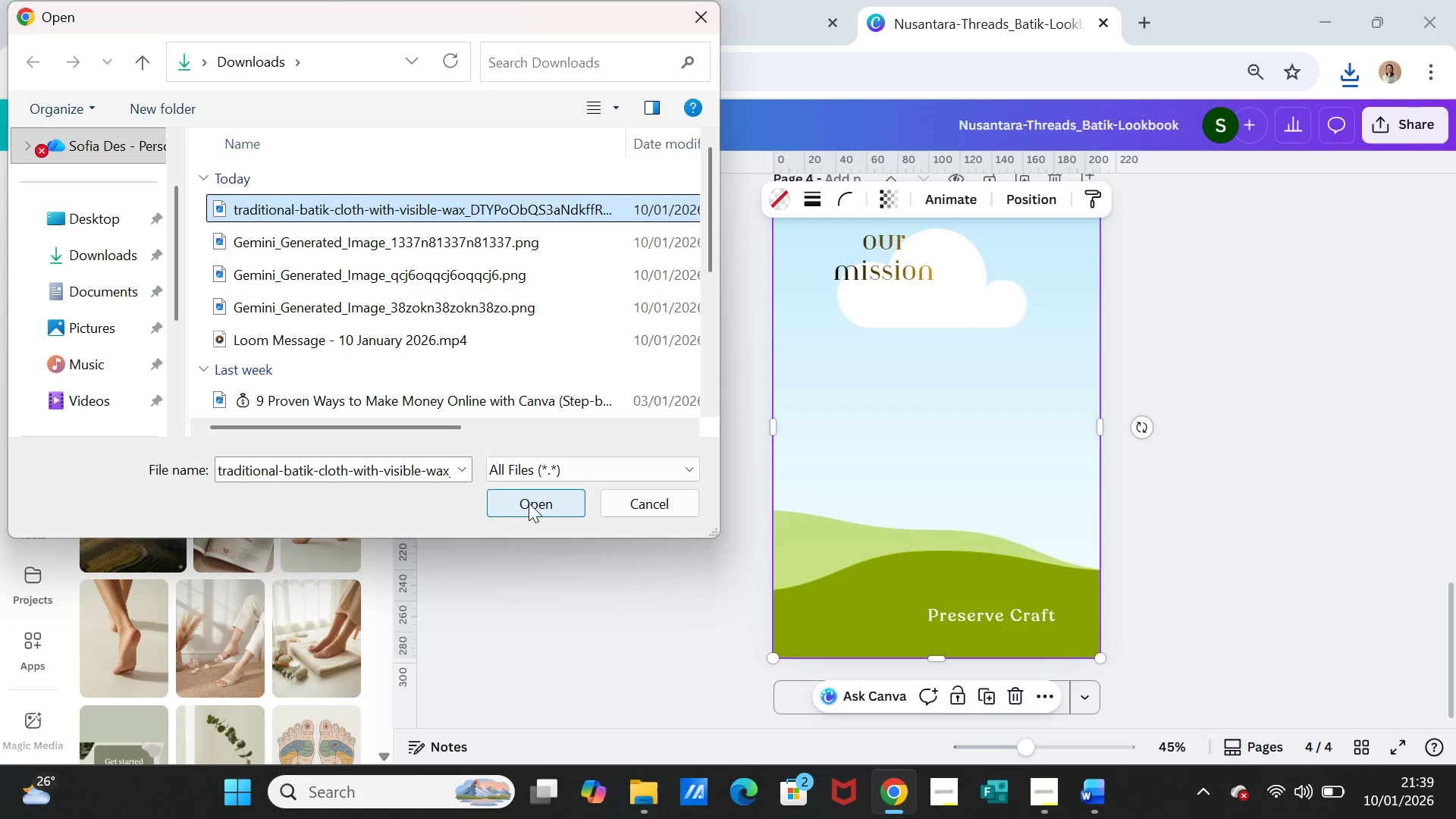 
left_click([529, 500])
 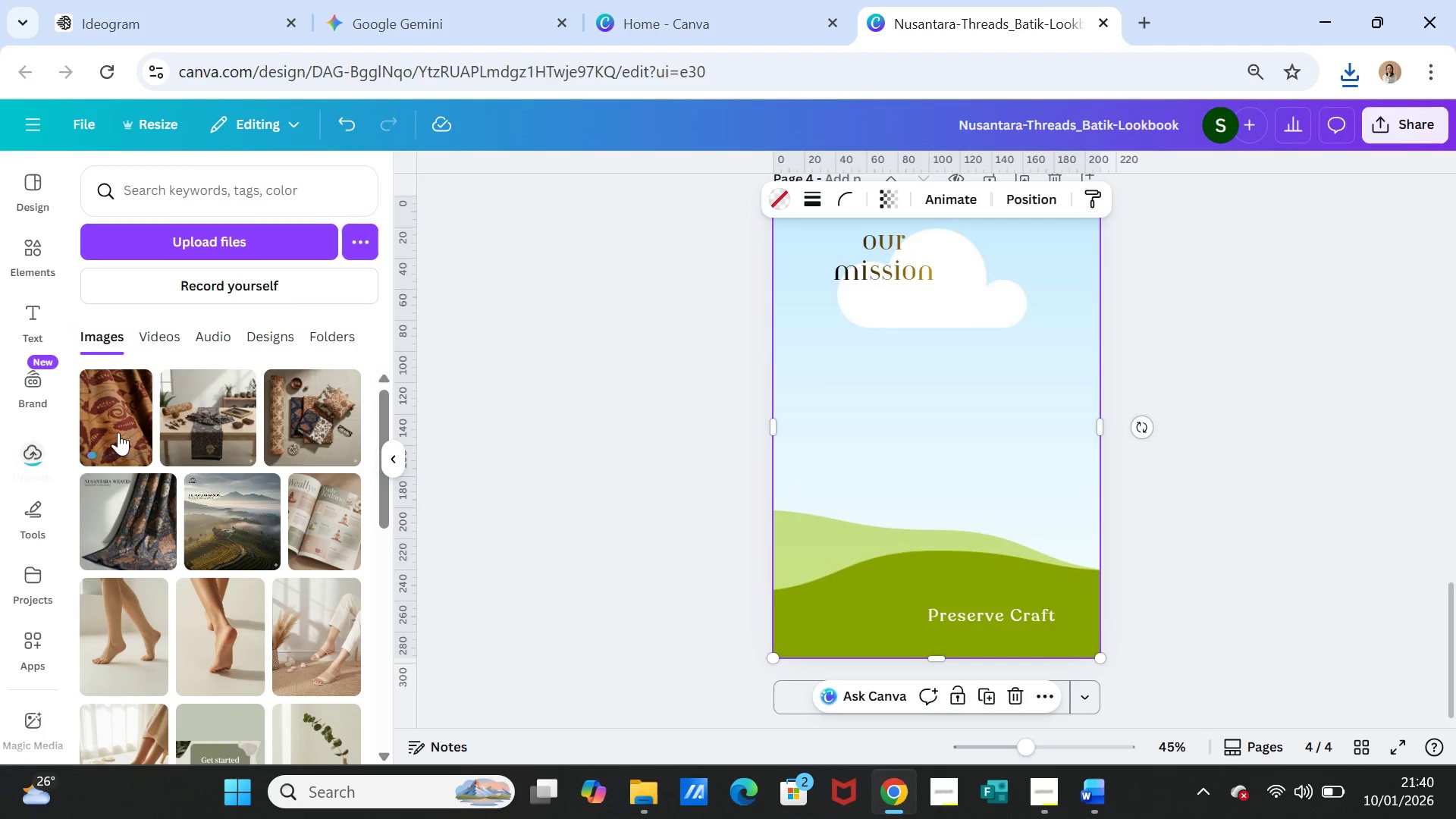 
left_click([120, 422])
 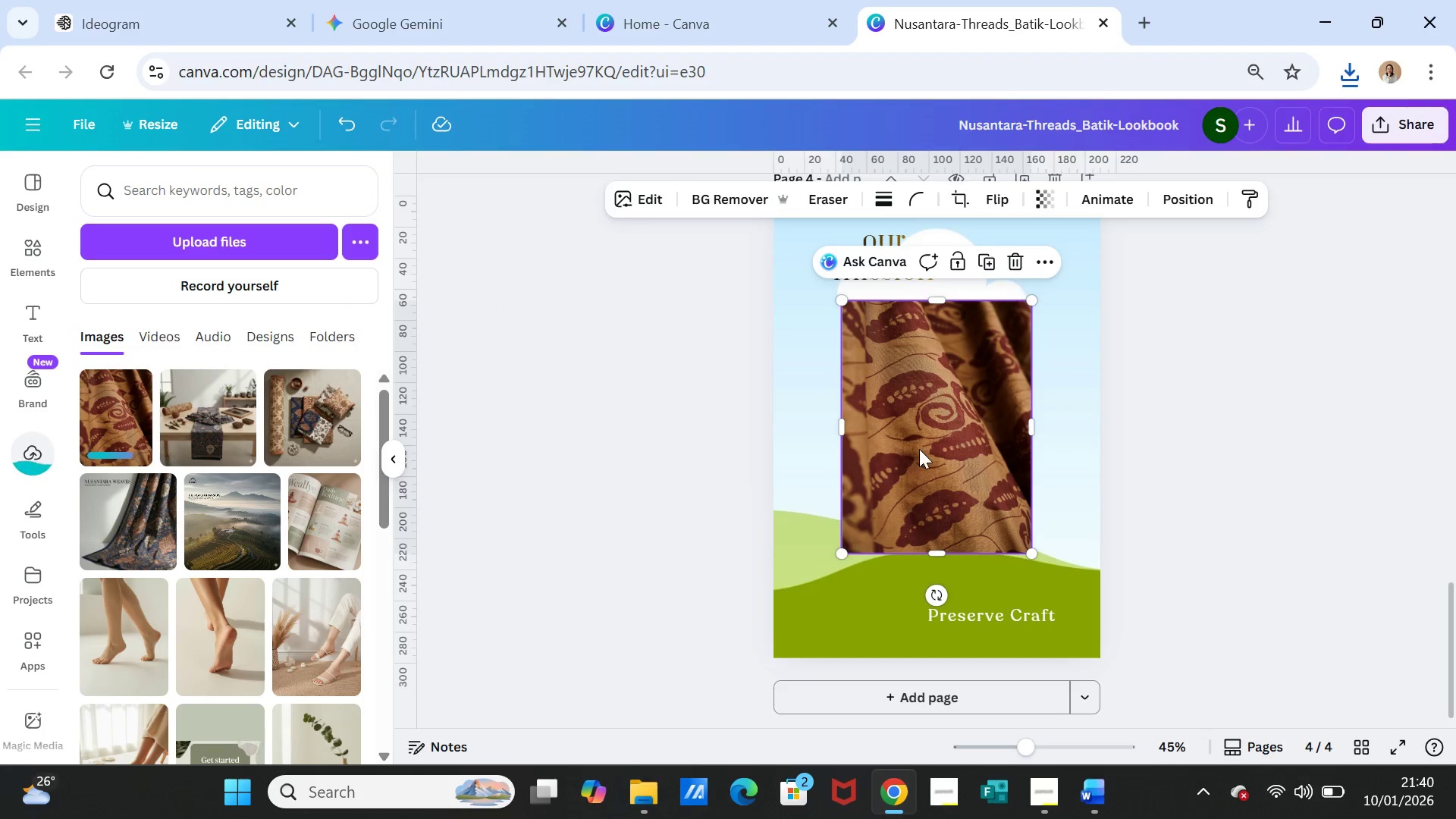 
left_click_drag(start_coordinate=[919, 449], to_coordinate=[919, 445])
 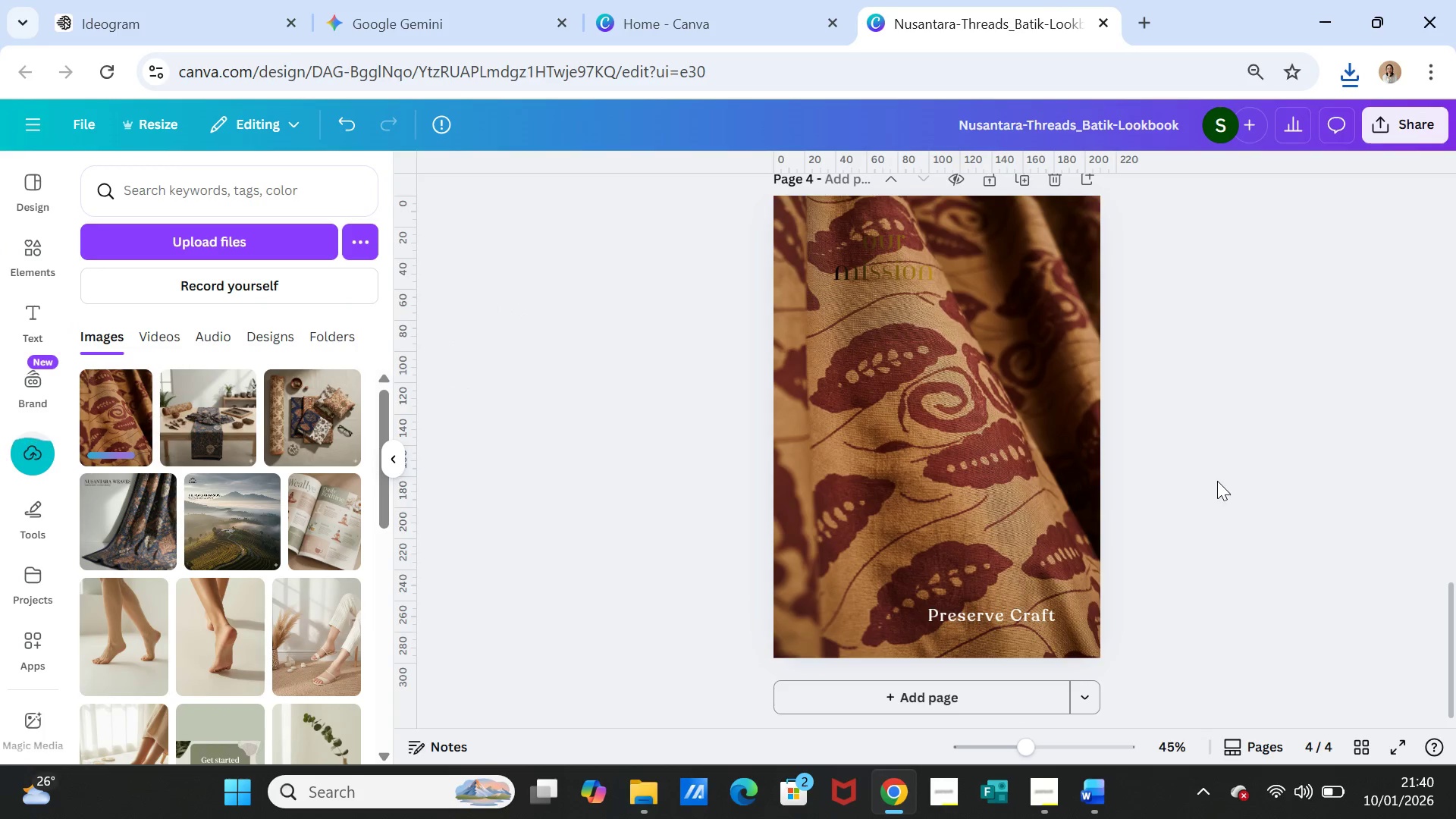 
left_click([1218, 481])
 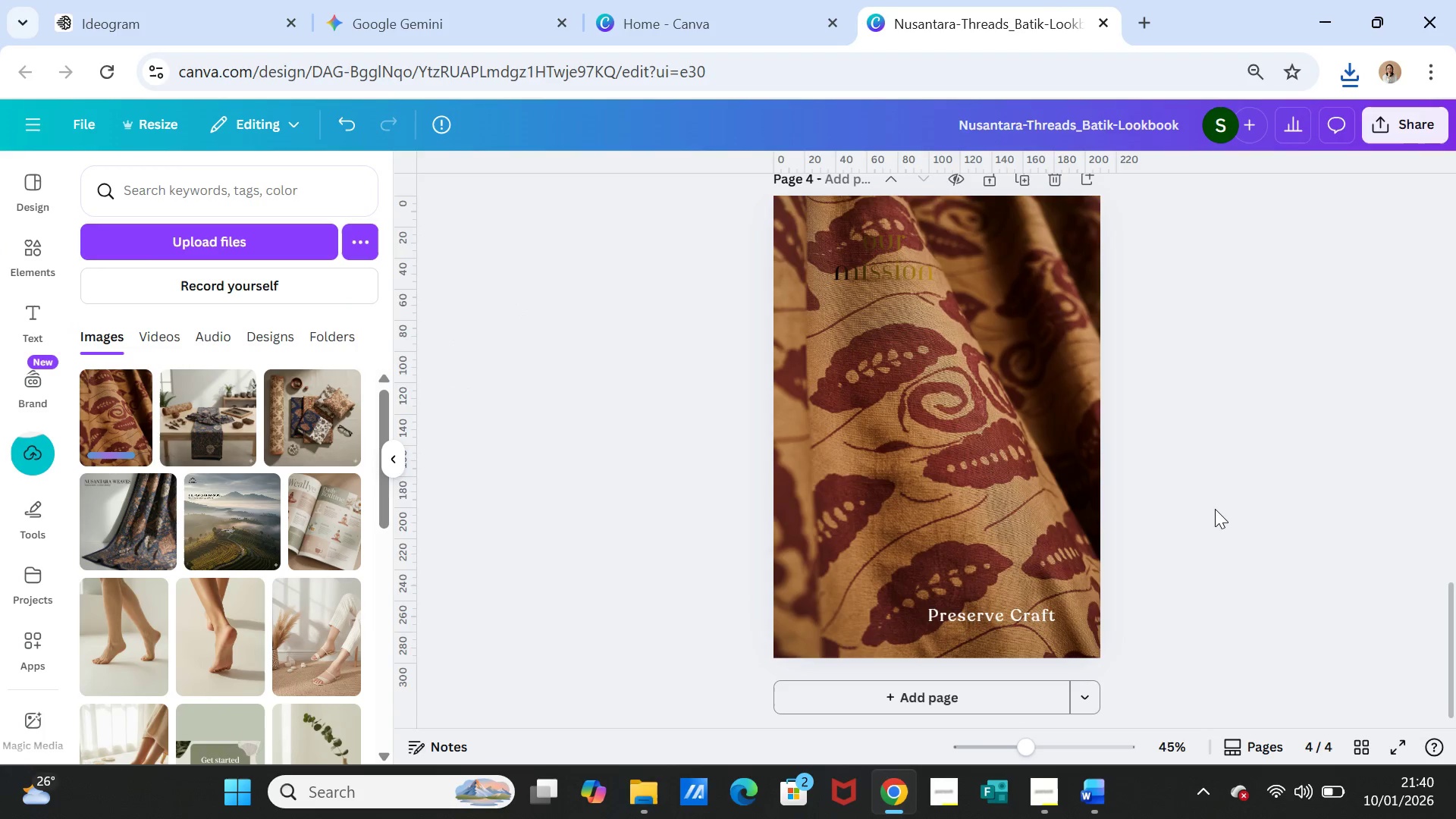 
scroll: coordinate [1215, 510], scroll_direction: up, amount: 2.0
 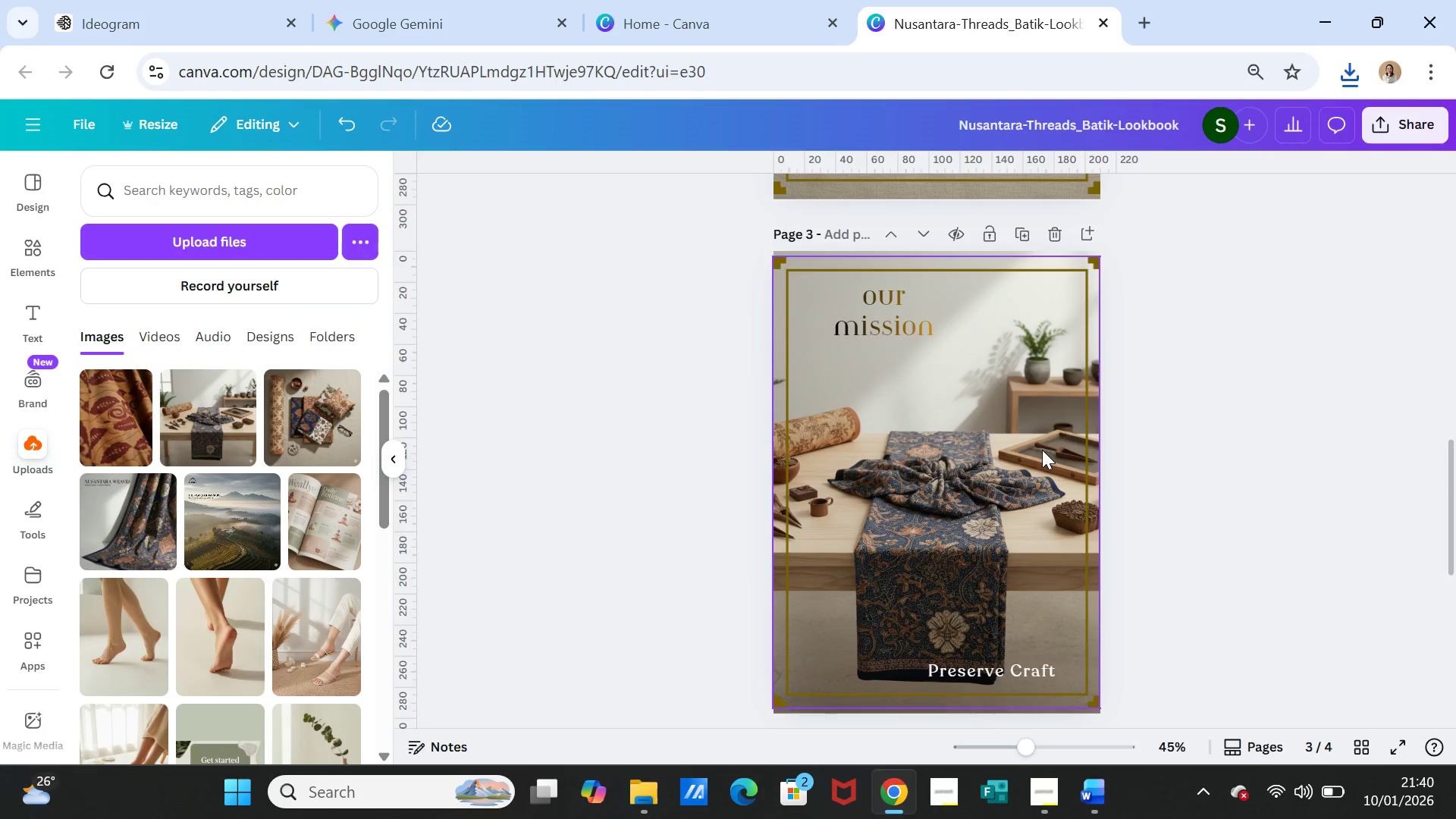 
left_click([1042, 450])
 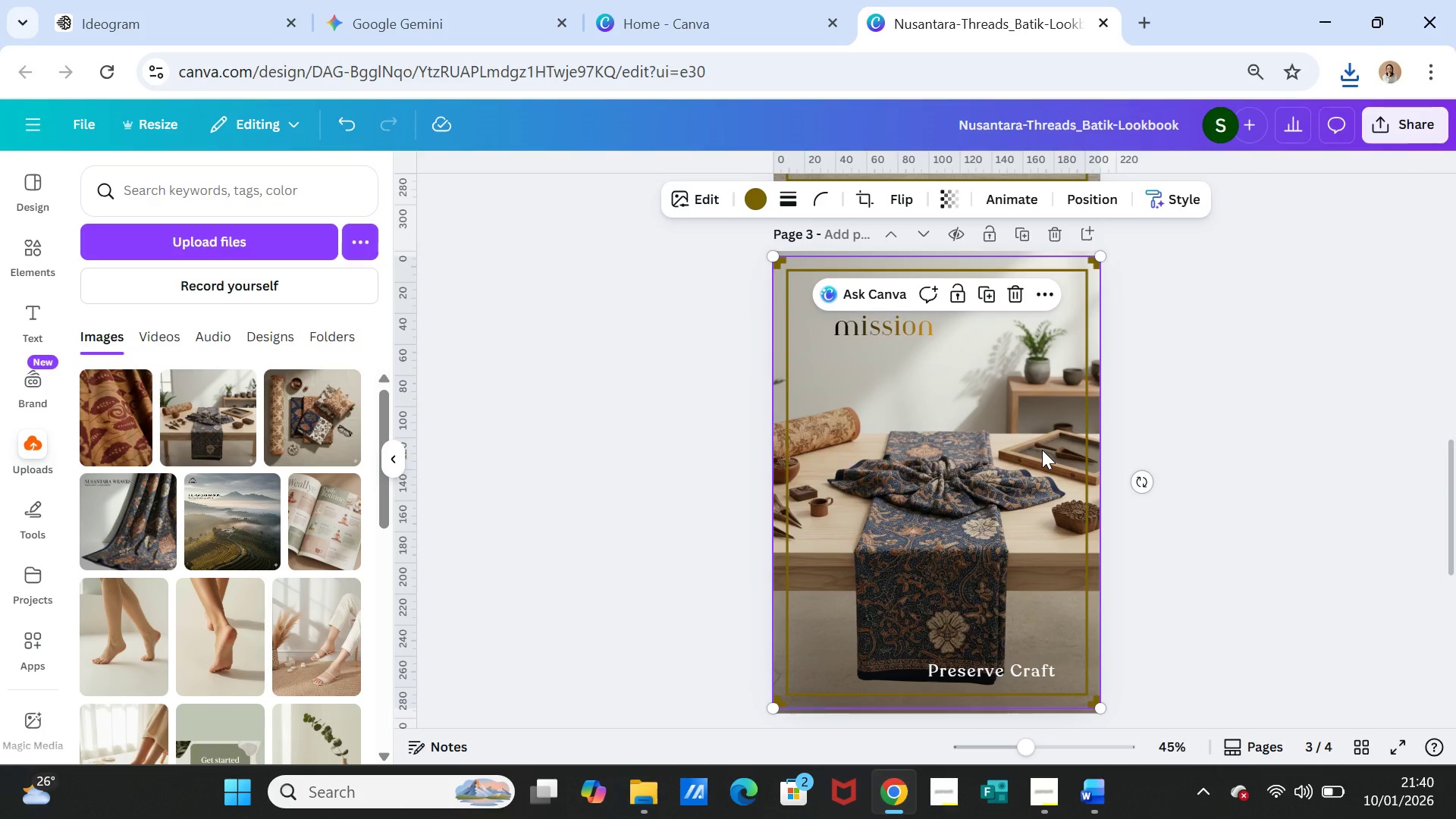 
key(Control+C)
 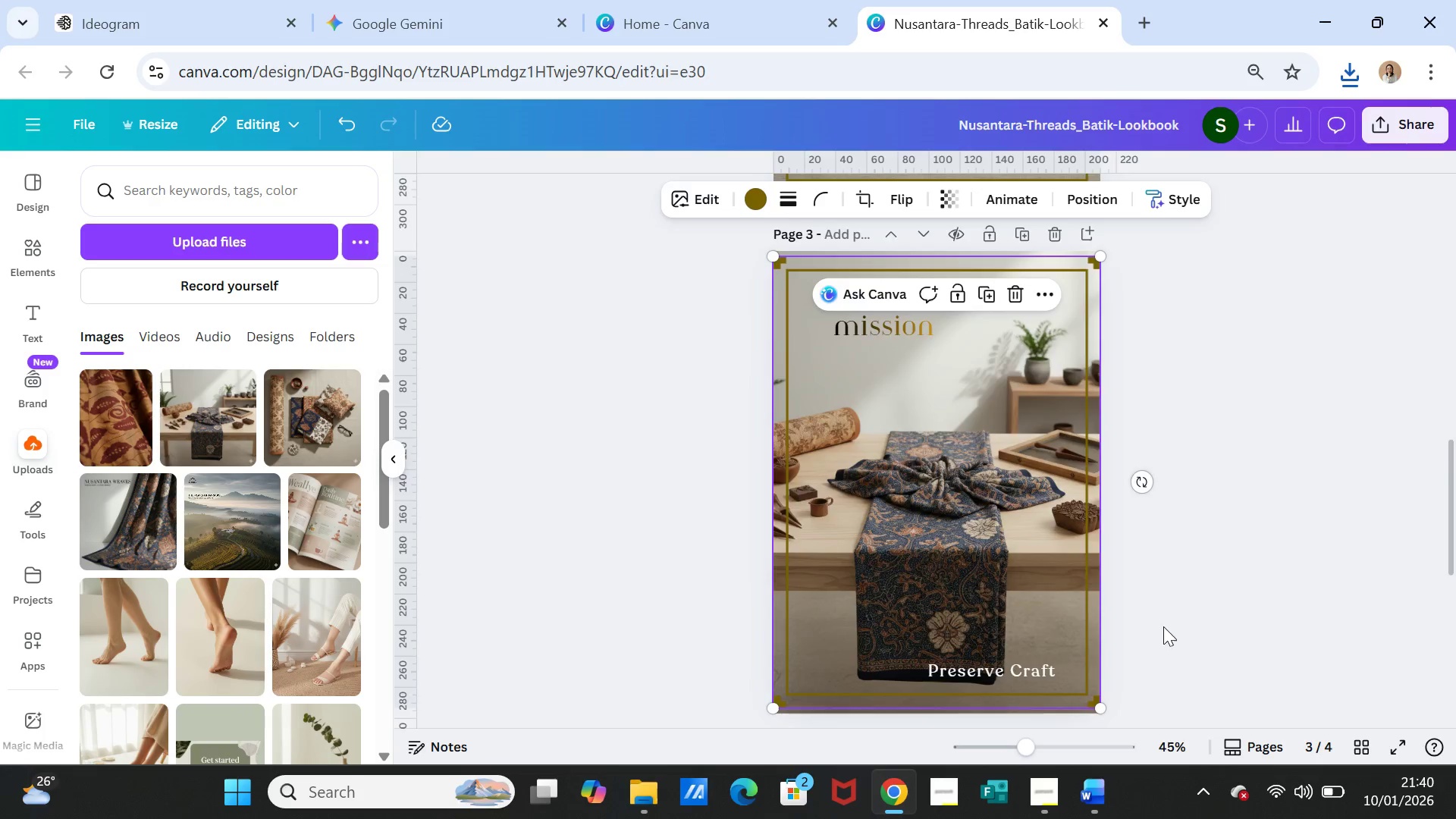 
scroll: coordinate [1163, 626], scroll_direction: down, amount: 4.0
 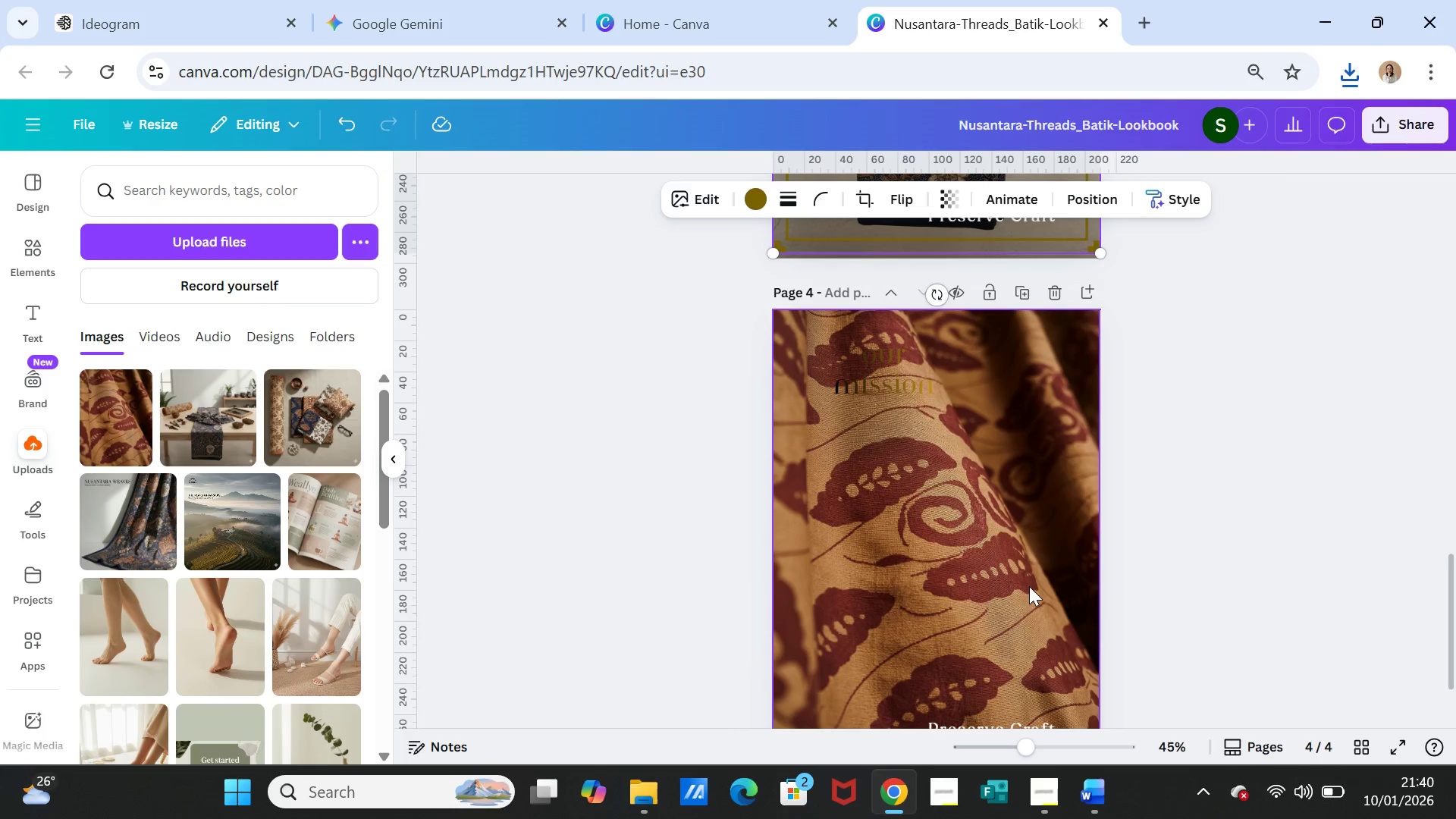 
left_click([1029, 586])
 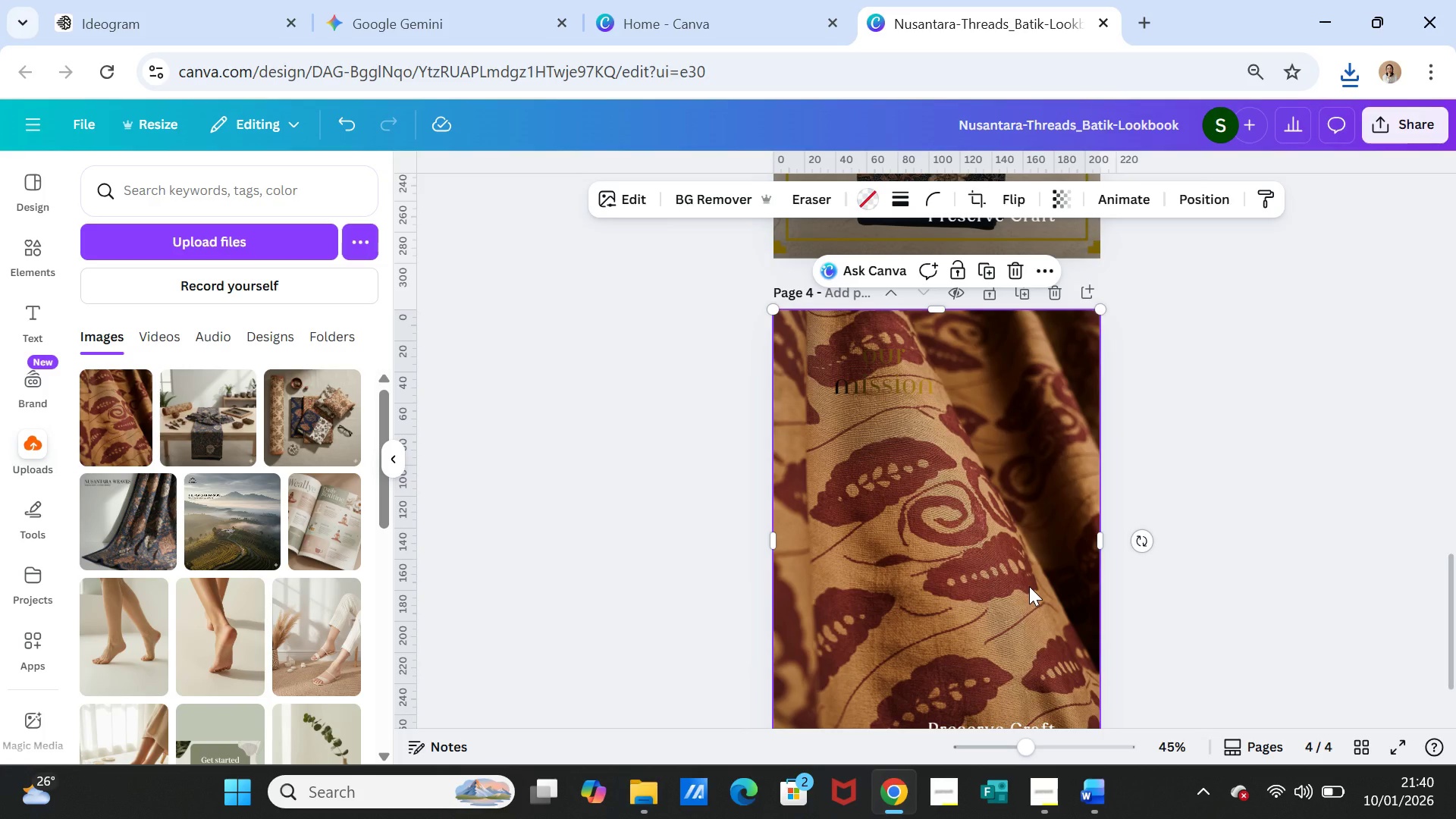 
key(Control+V)
 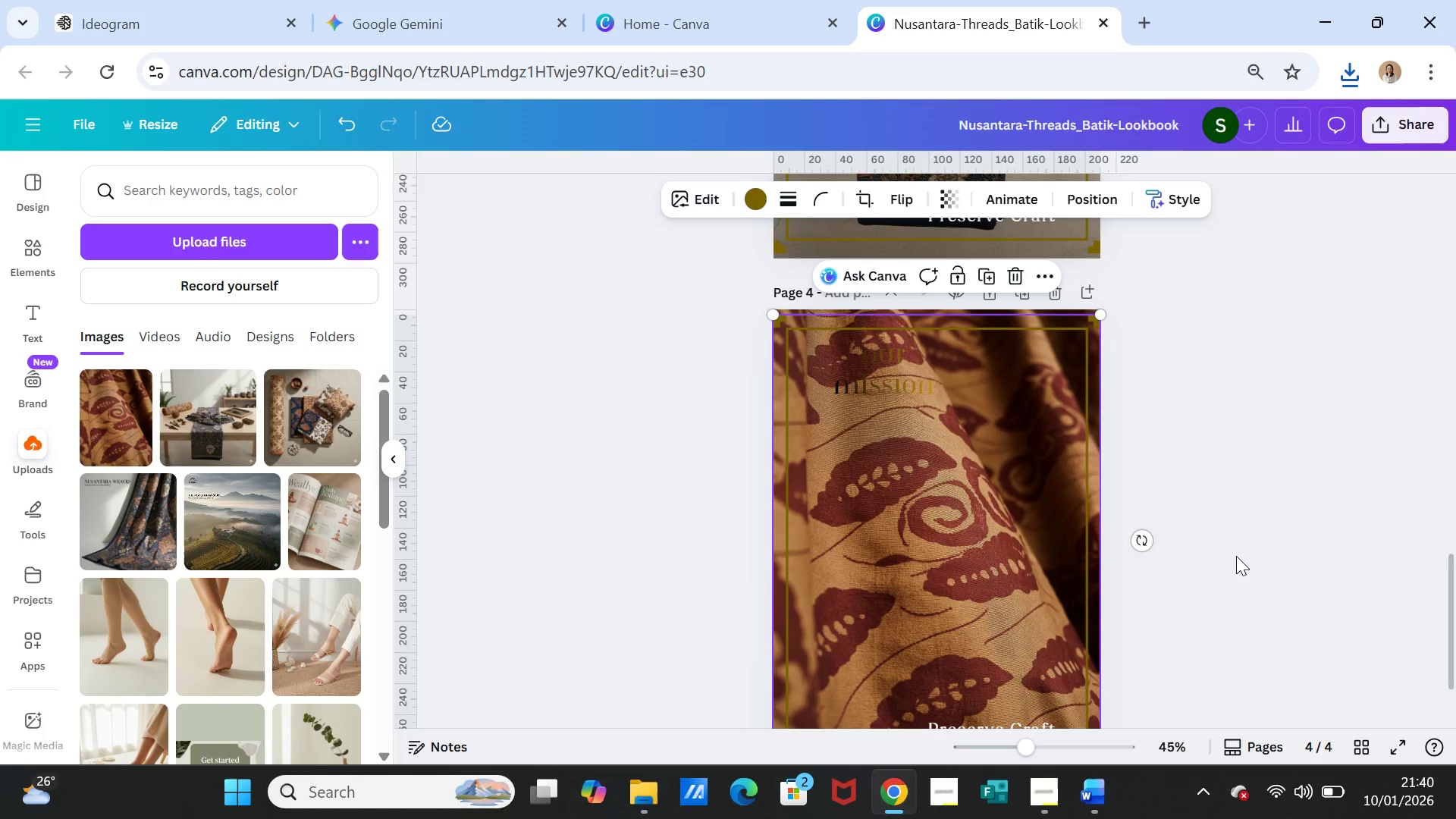 
left_click([1236, 555])
 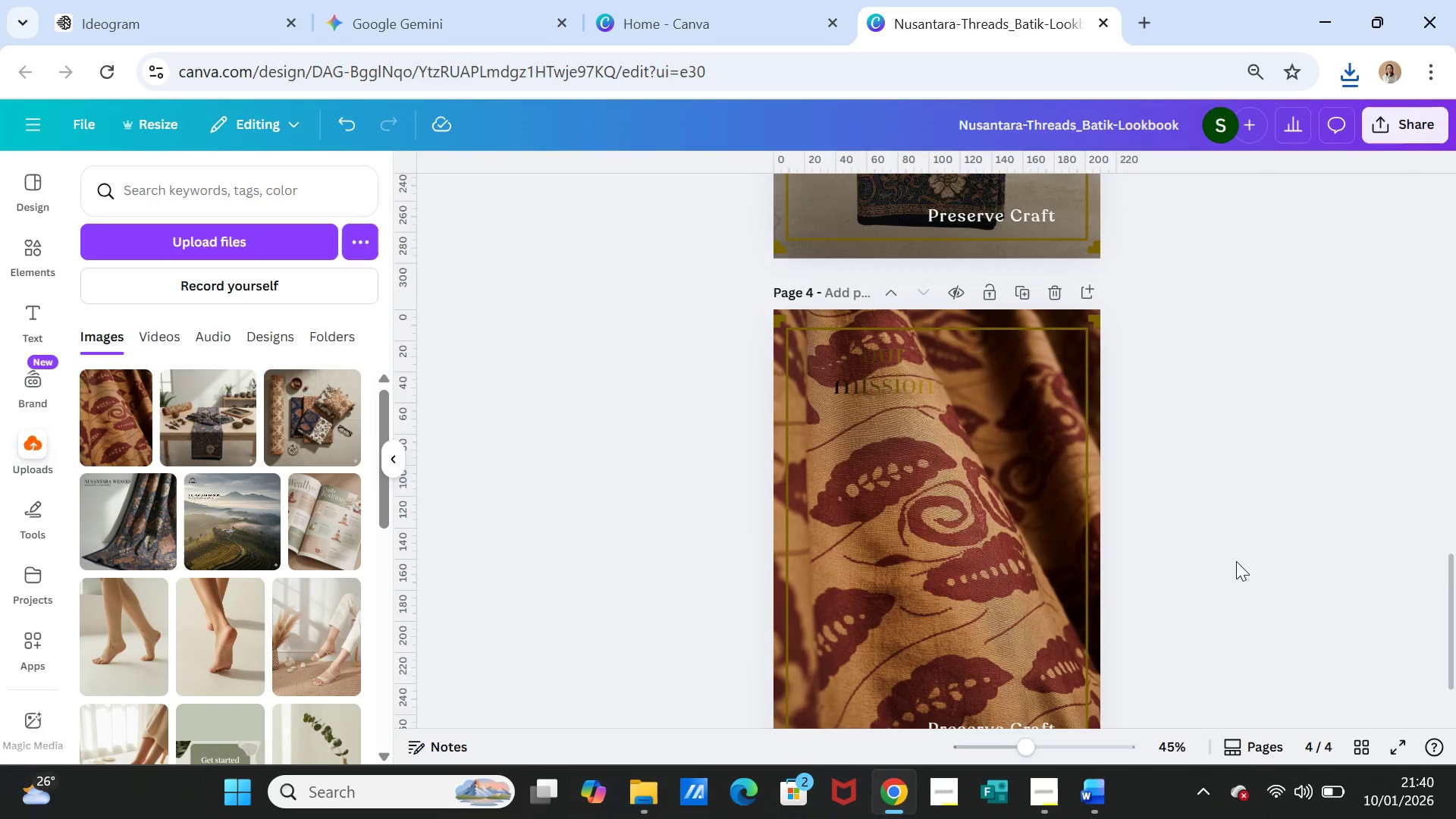 
scroll: coordinate [1236, 561], scroll_direction: down, amount: 1.0
 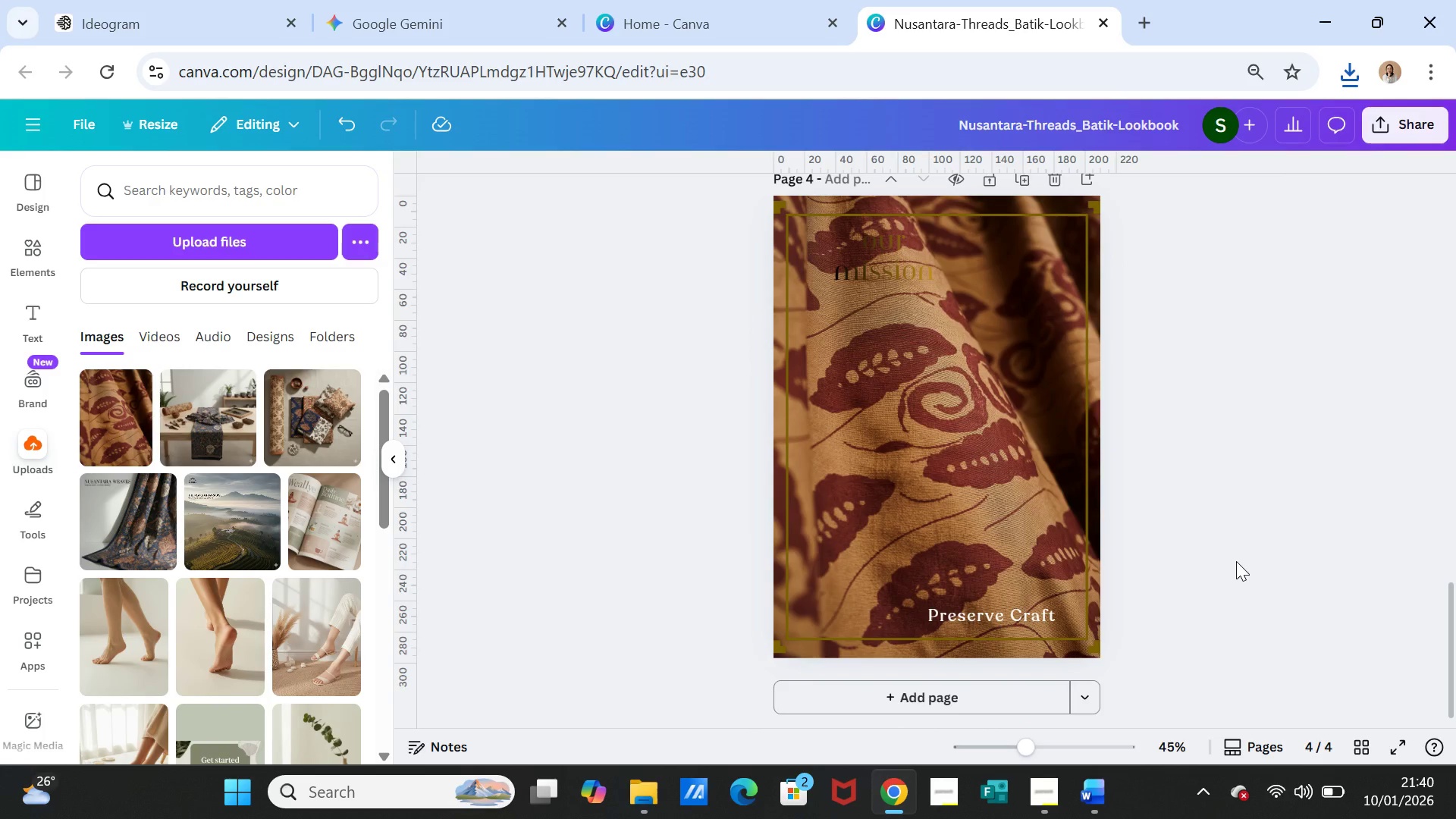 
wait(7.69)
 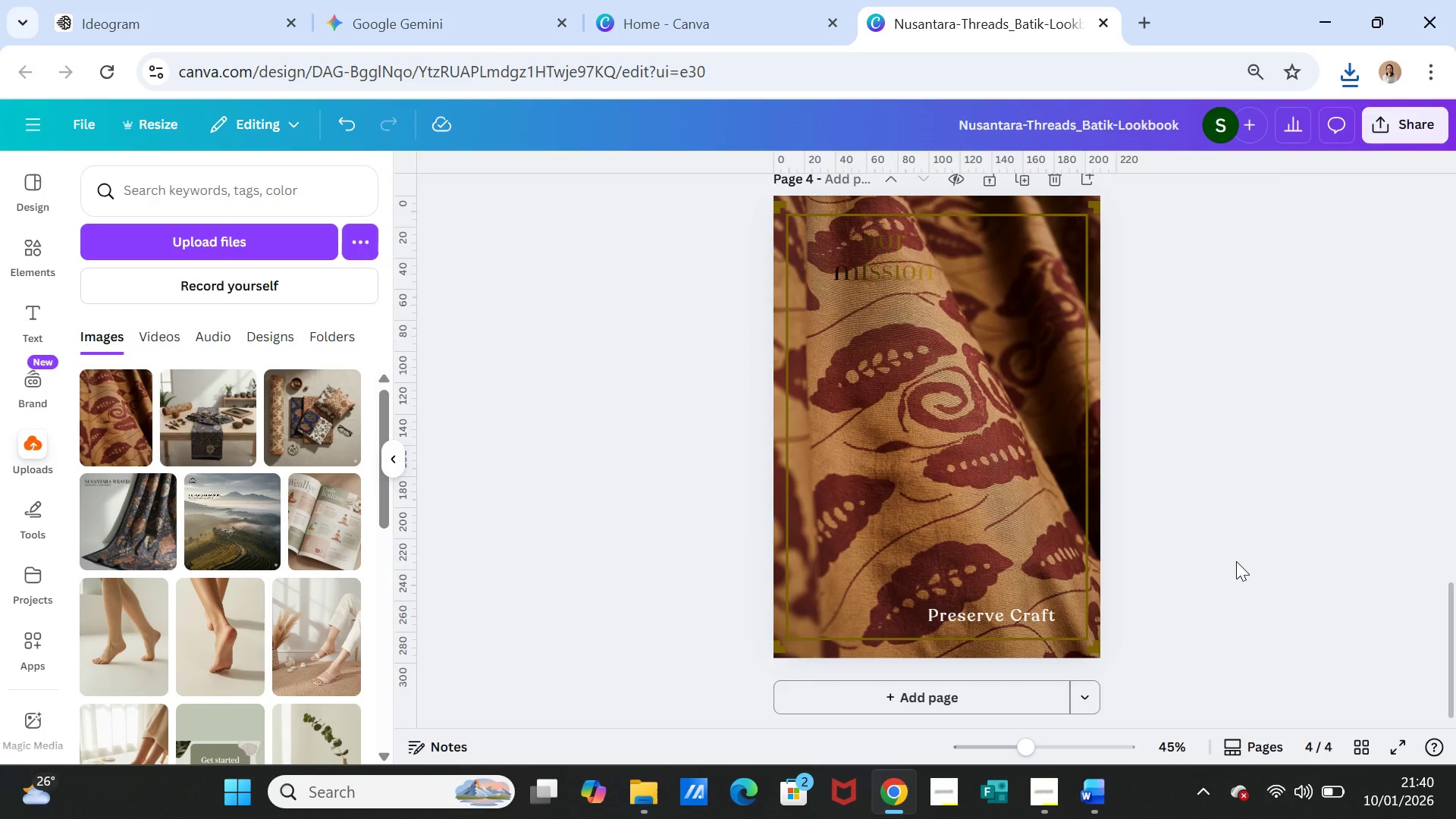 
left_click([1102, 796])
 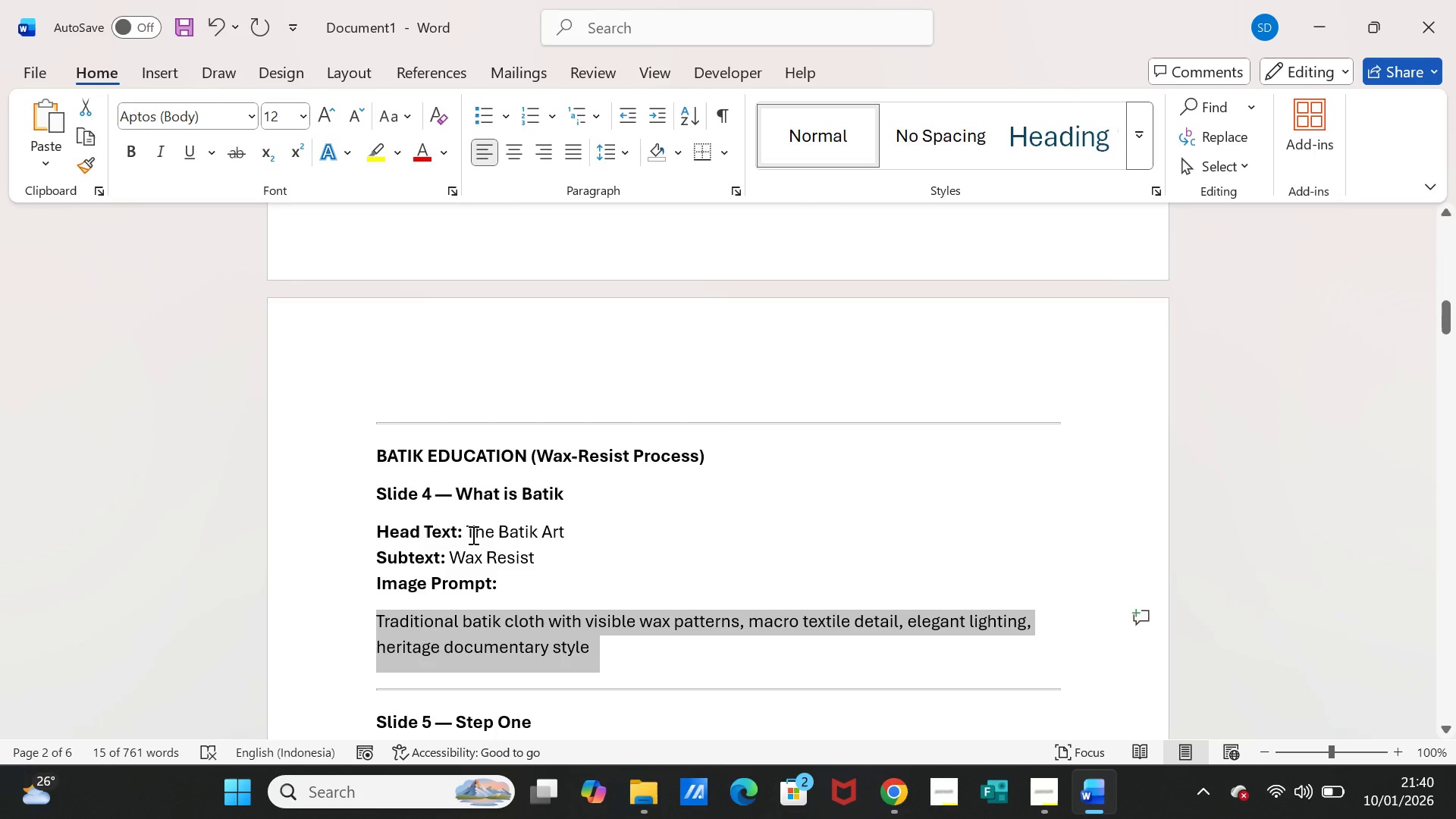 
left_click_drag(start_coordinate=[470, 534], to_coordinate=[561, 532])
 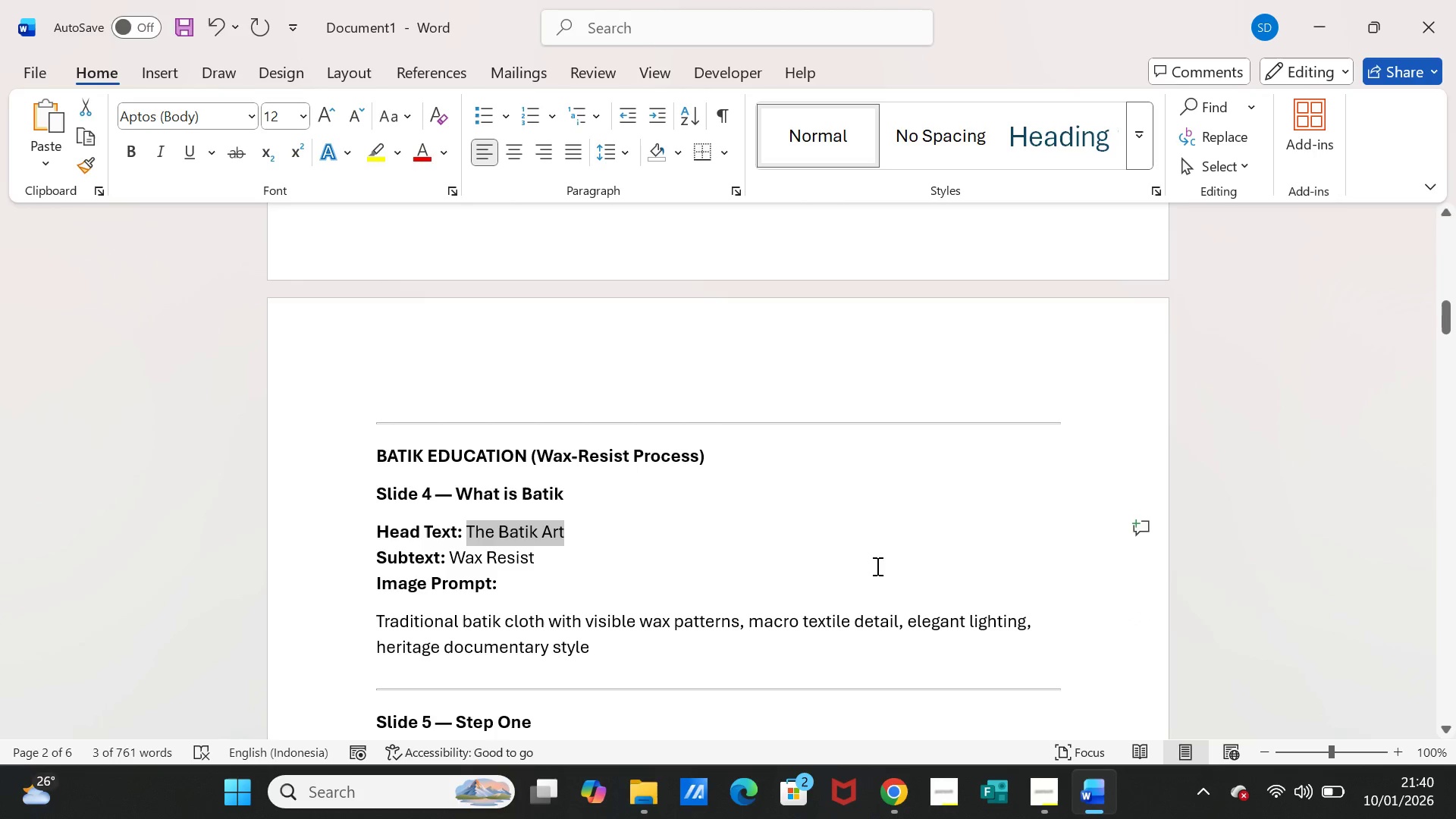 
key(Control+C)
 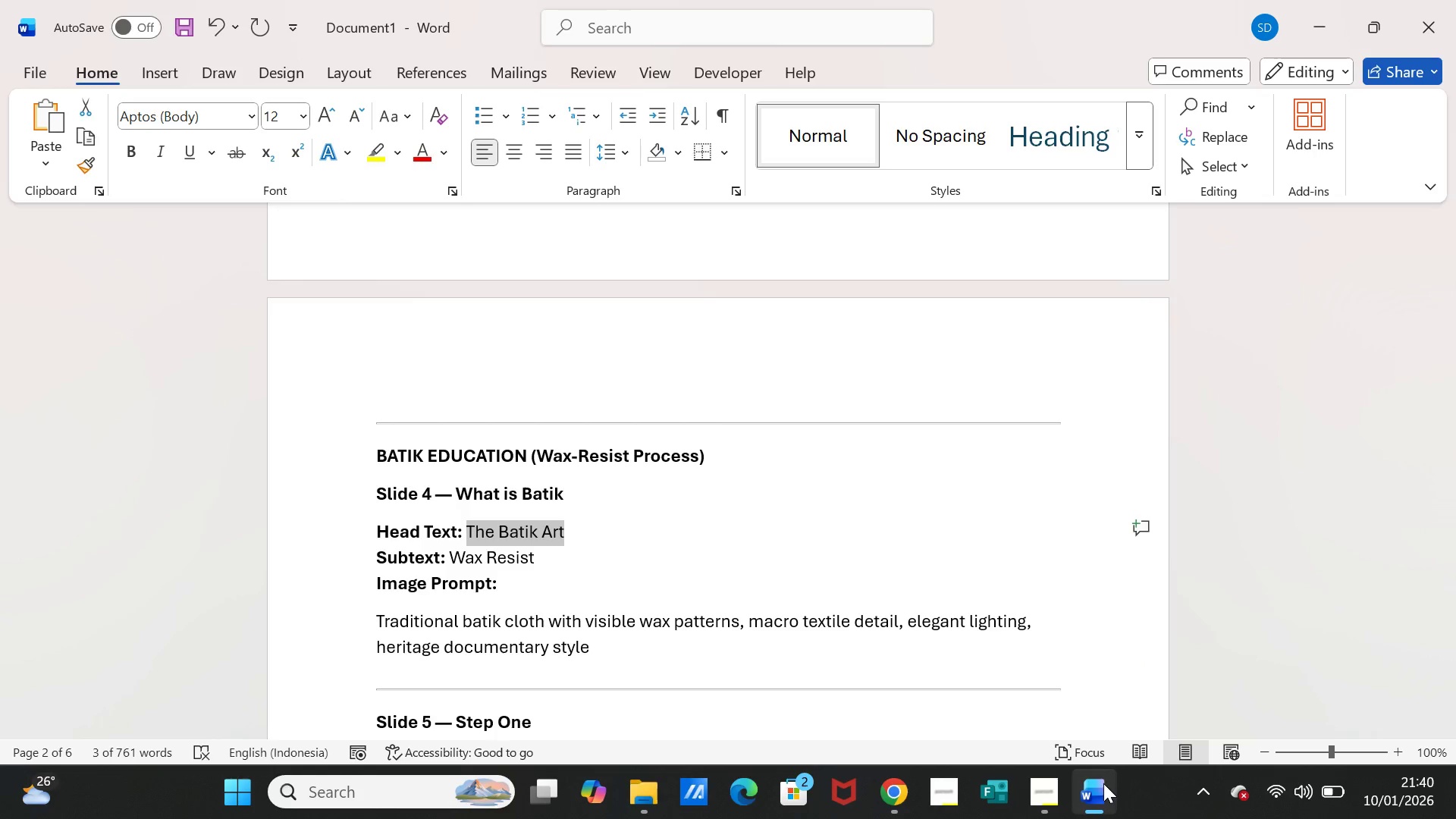 
left_click([1103, 791])
 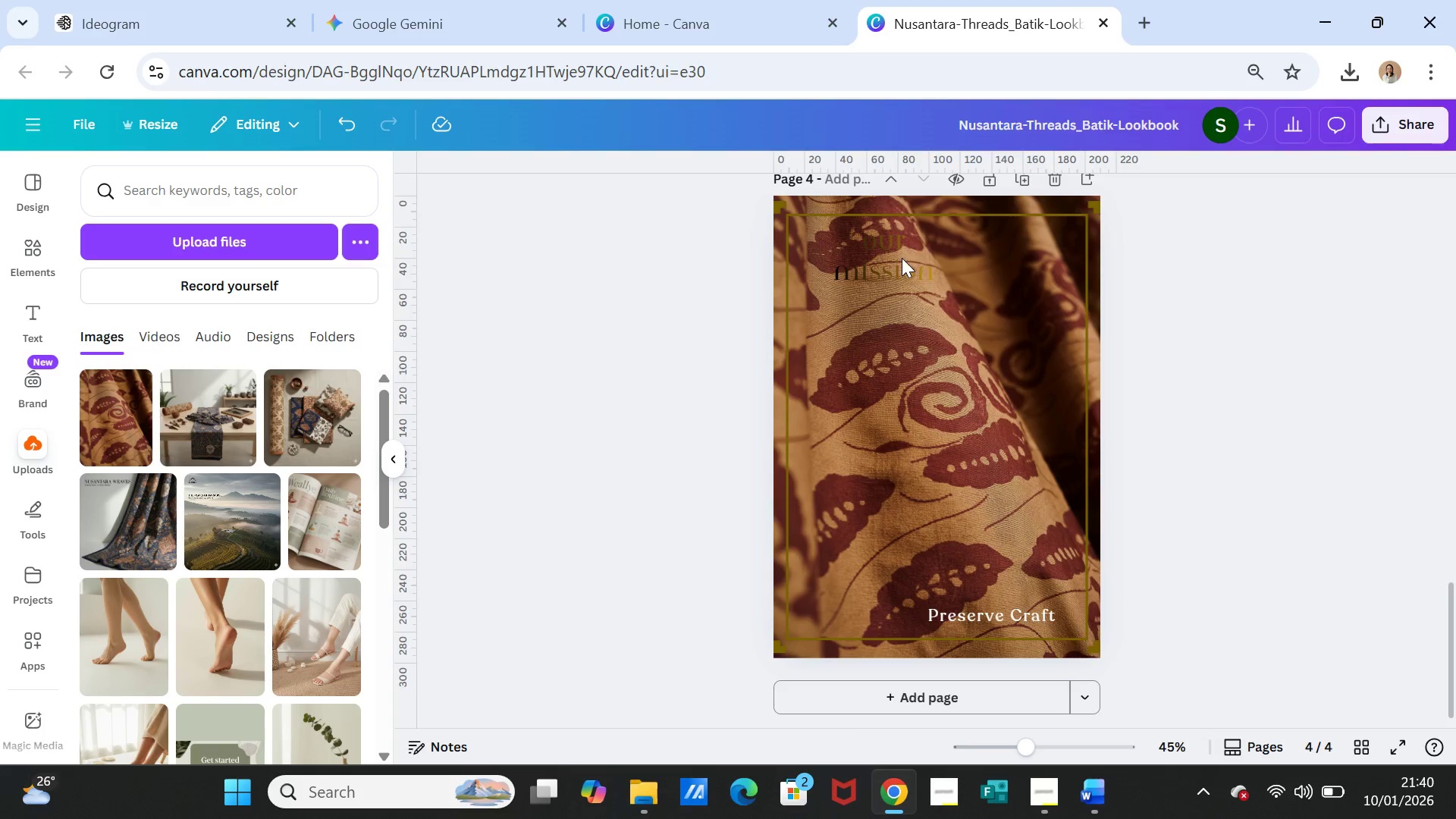 
left_click([886, 275])
 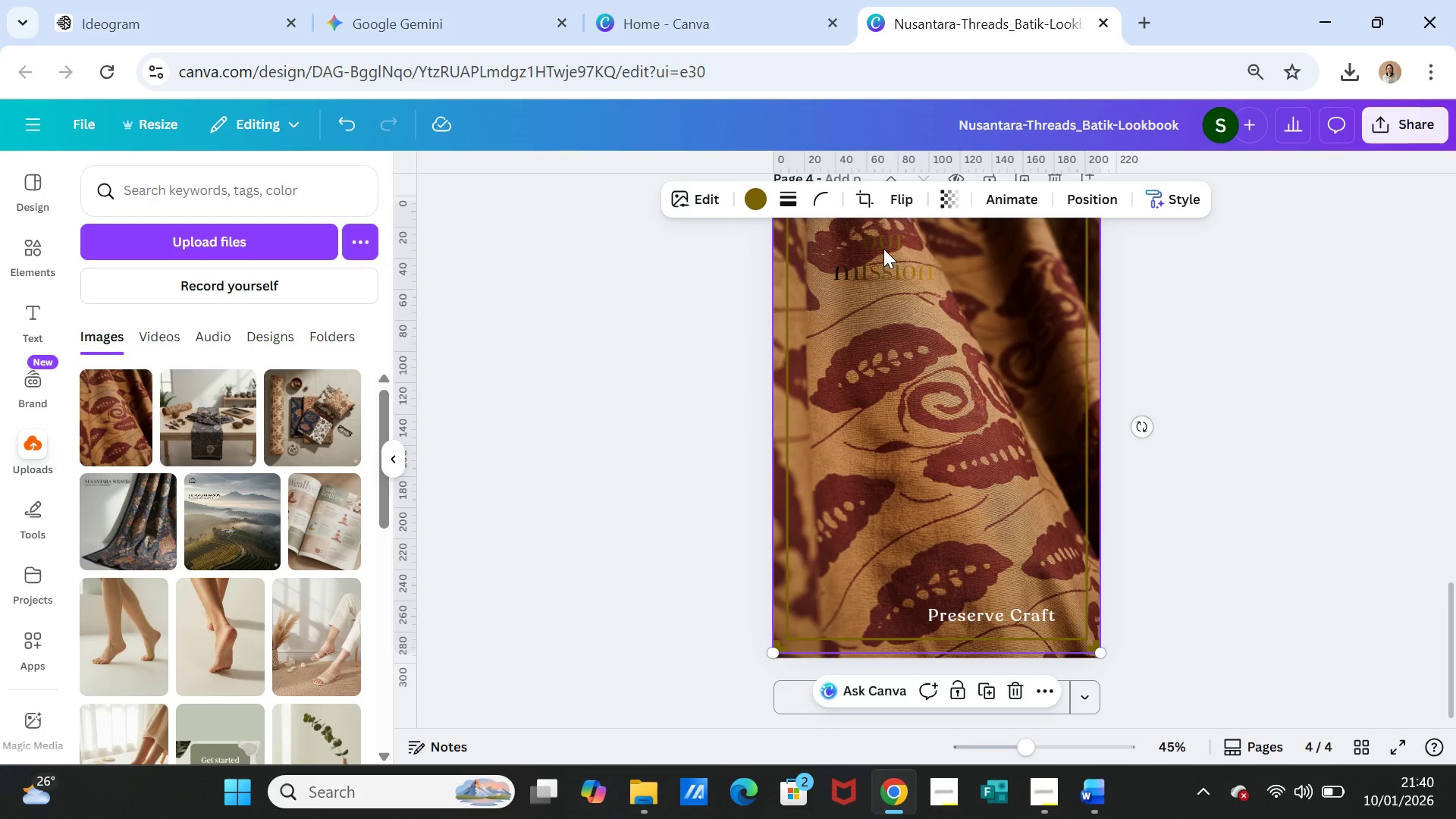 
left_click([883, 249])
 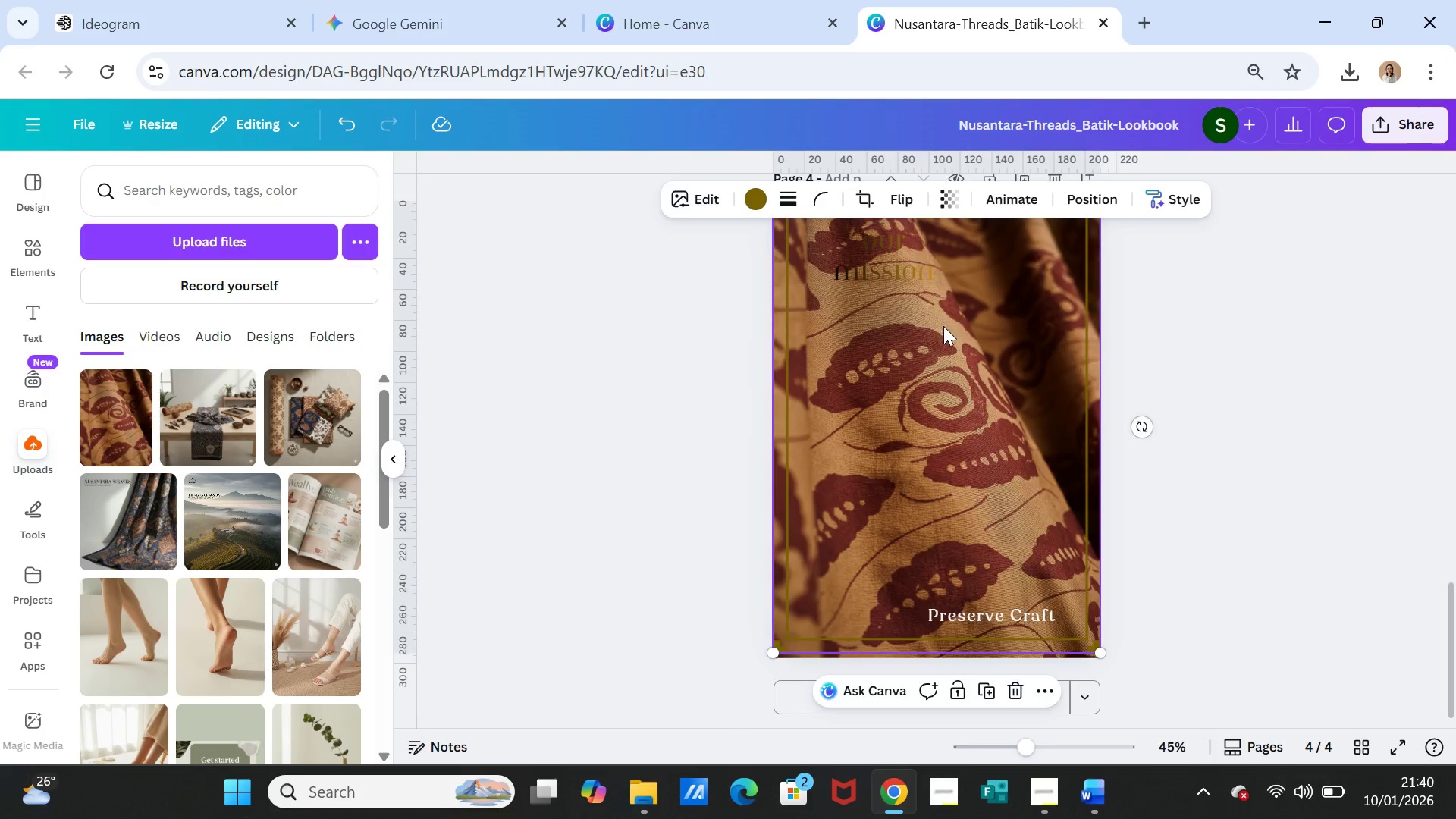 
scroll: coordinate [944, 328], scroll_direction: up, amount: 2.0
 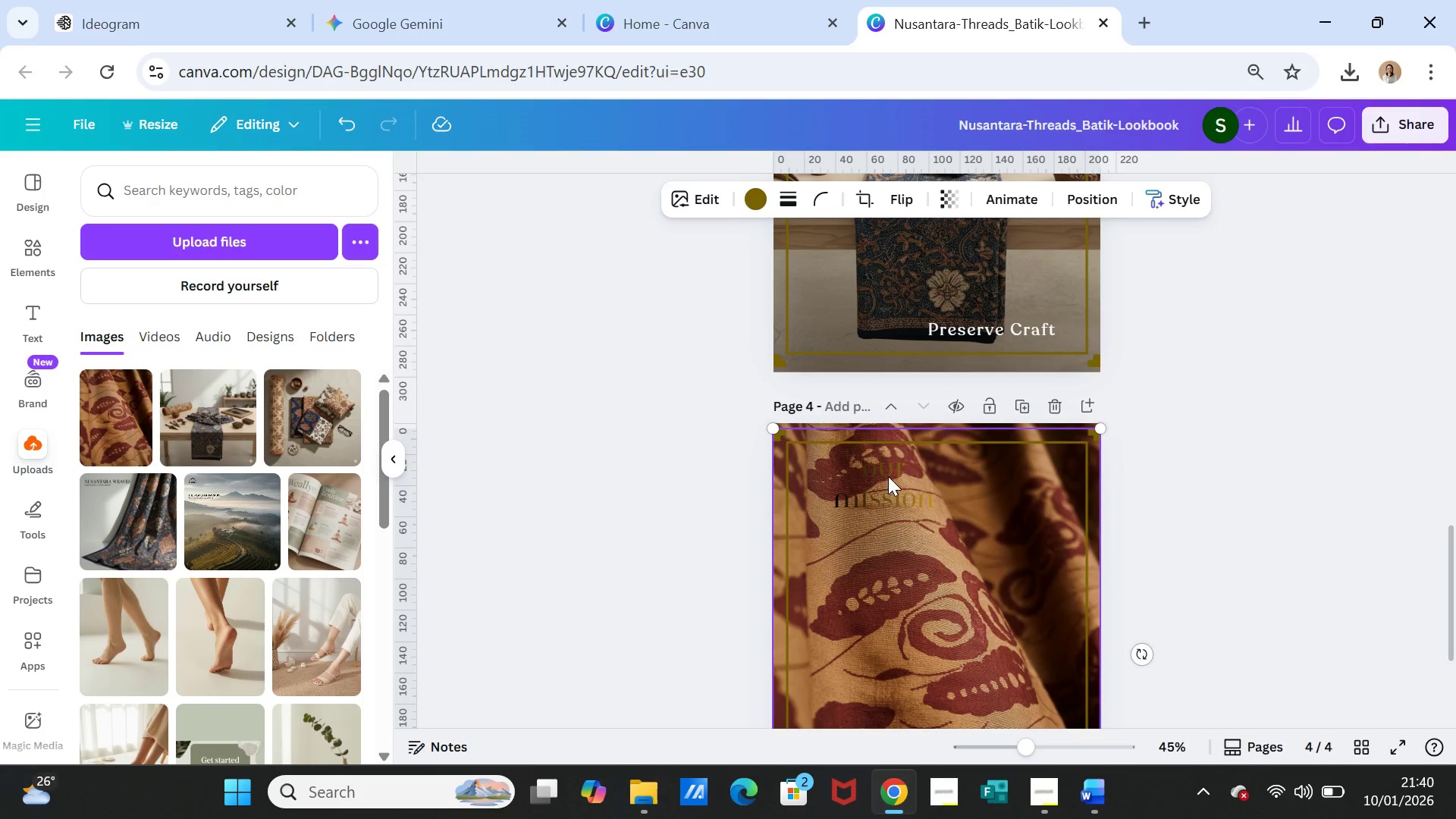 
left_click([888, 476])
 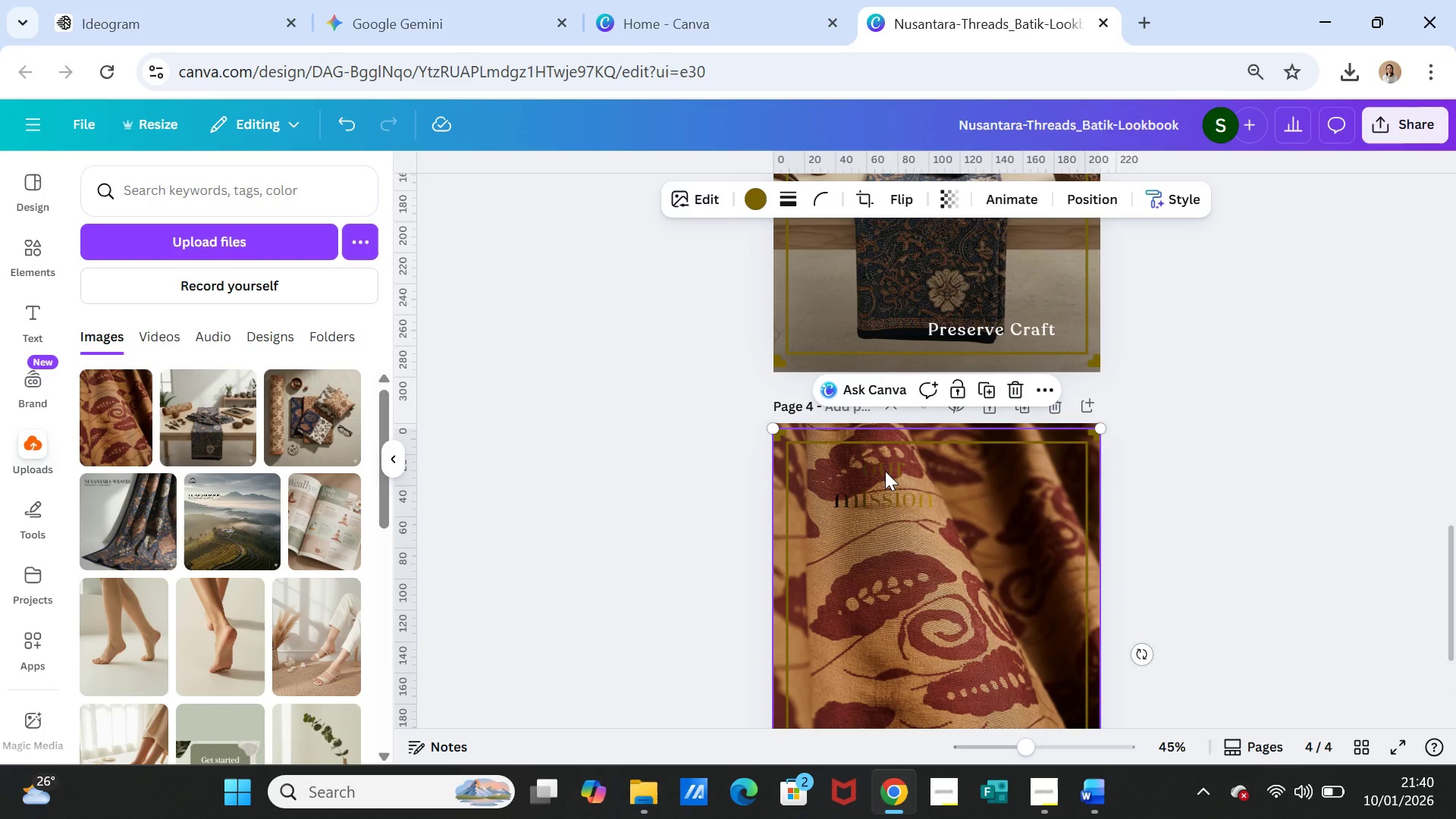 
double_click([885, 471])
 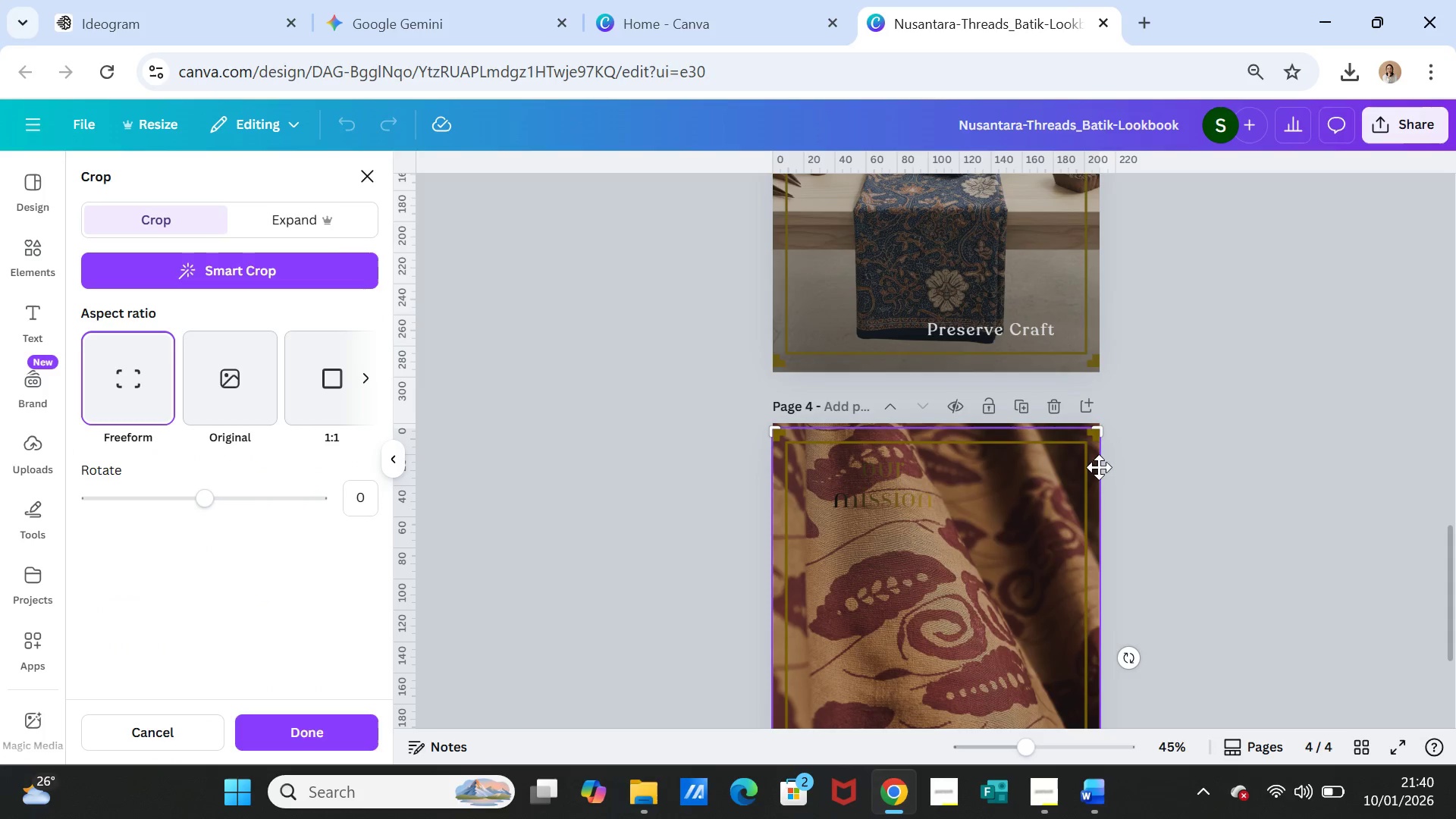 
left_click([1252, 453])
 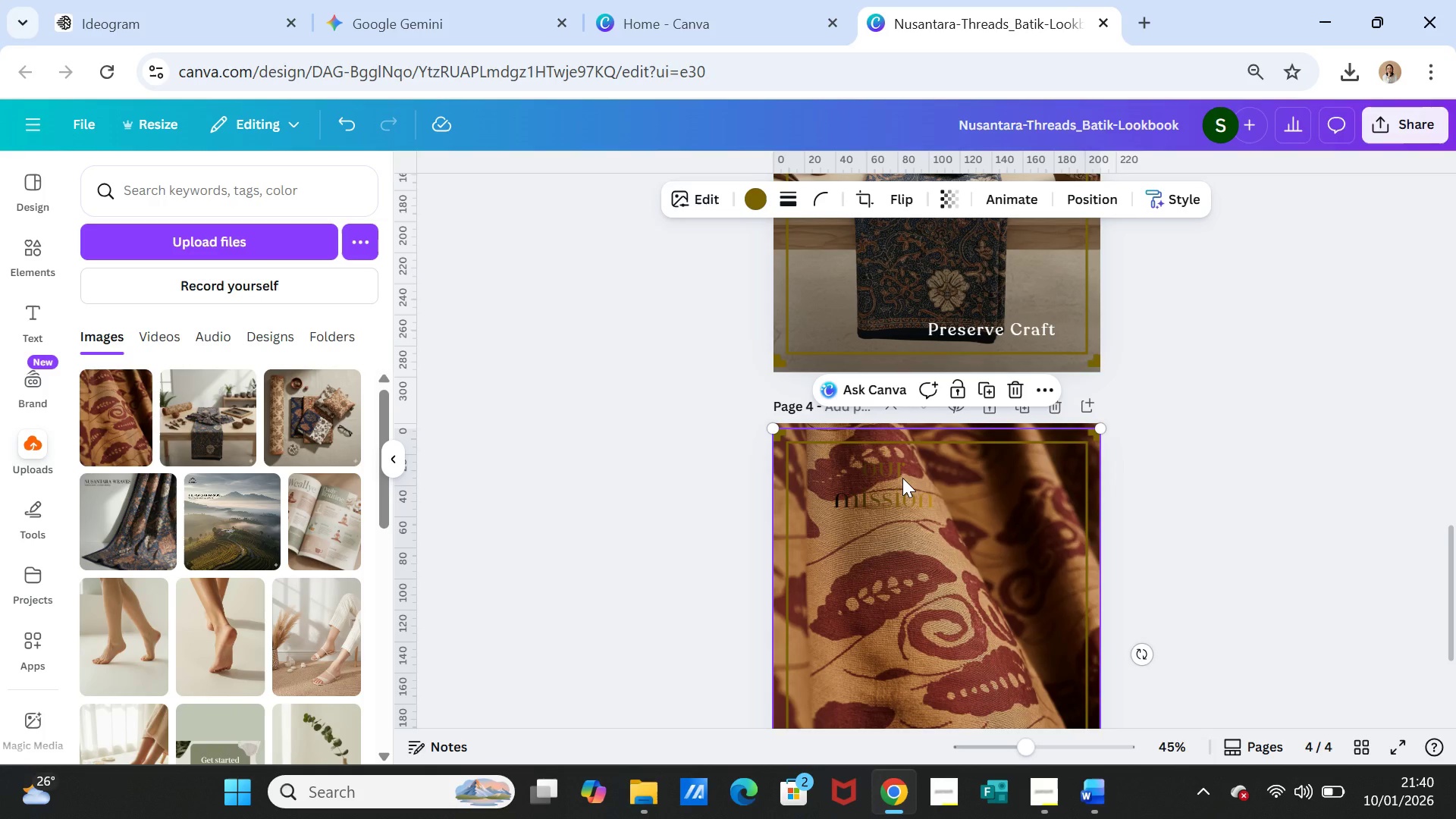 
left_click([902, 478])
 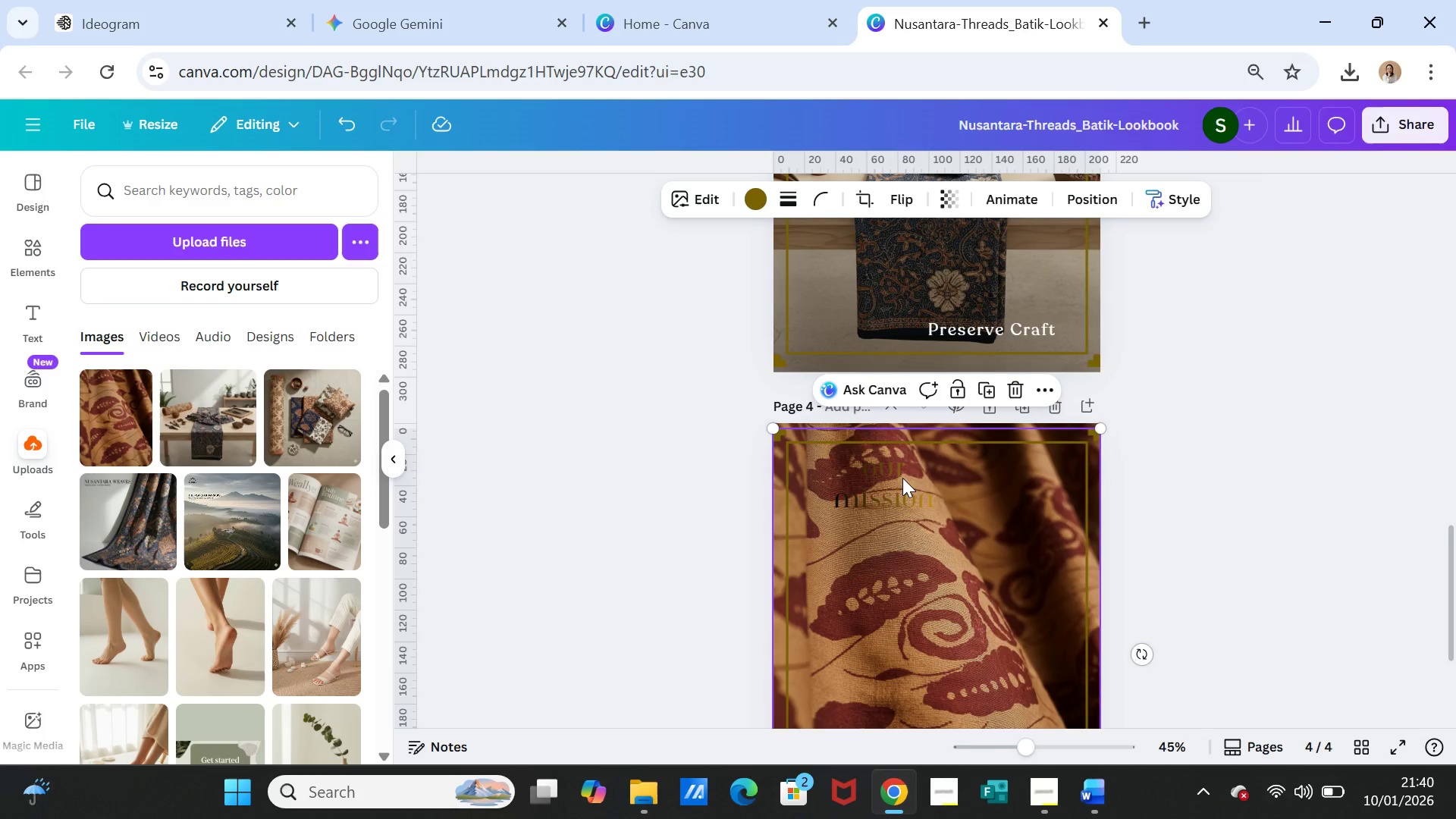 
right_click([902, 478])
 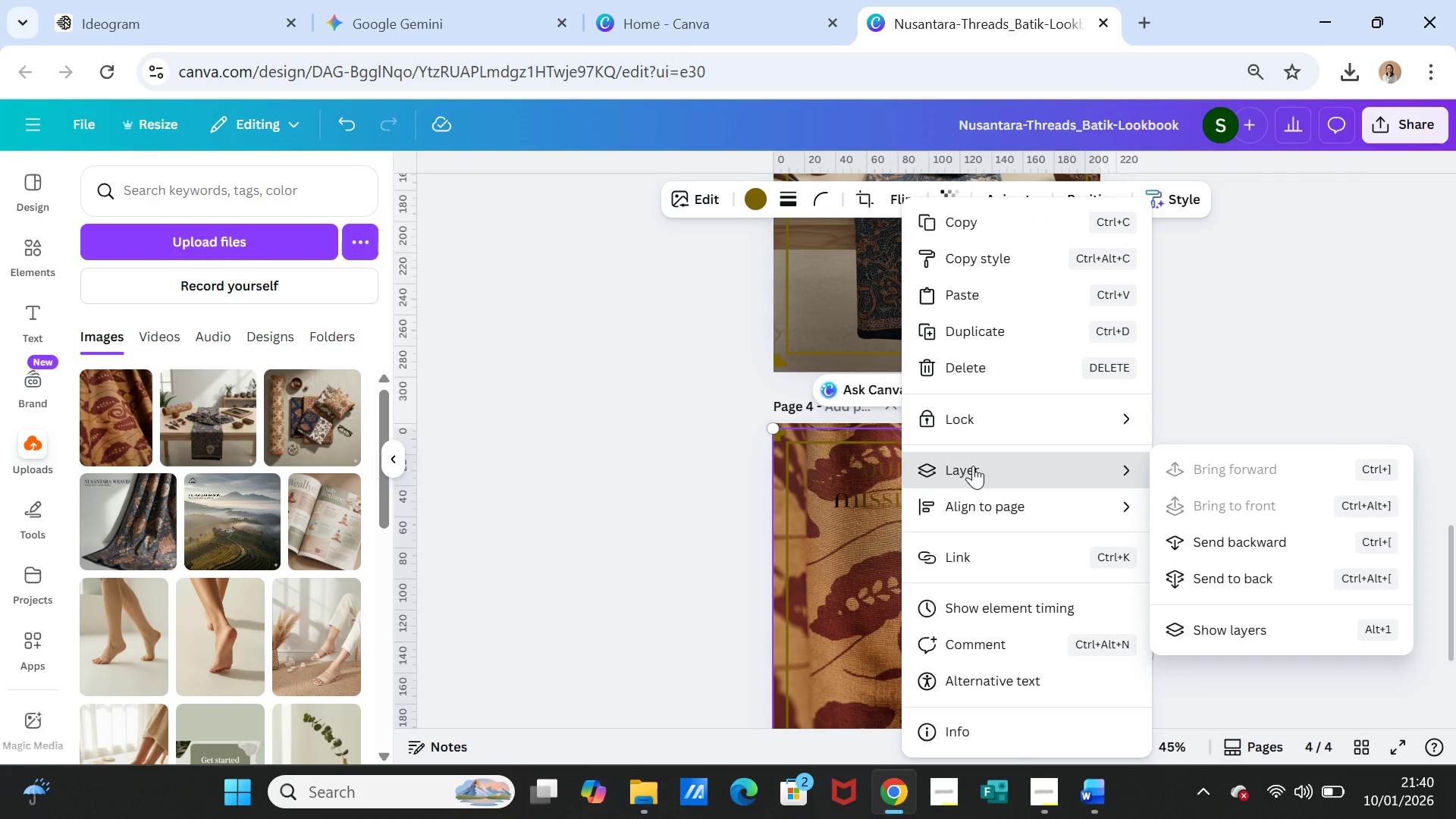 
left_click([973, 466])
 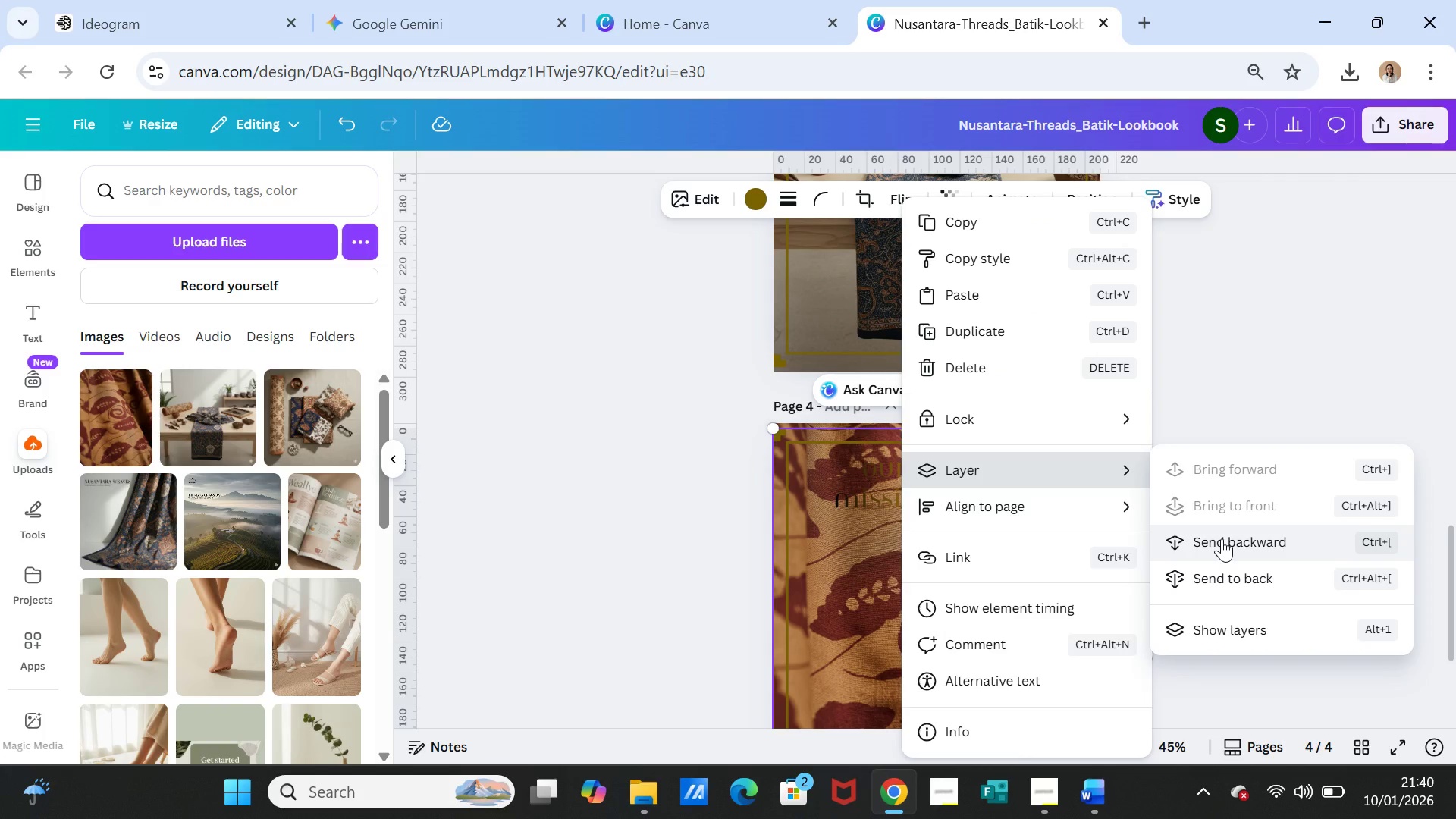 
left_click([1214, 573])
 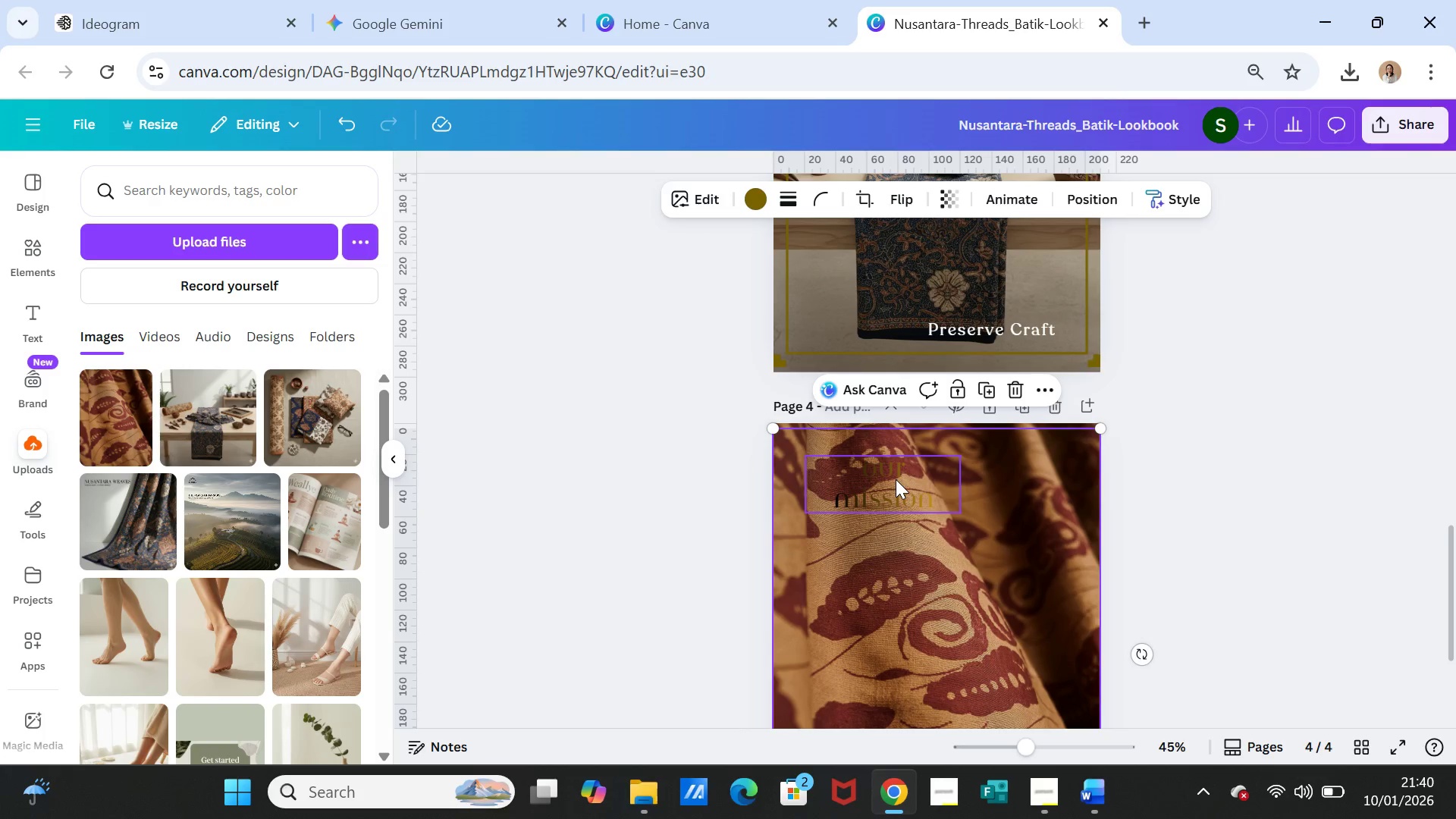 
double_click([896, 479])
 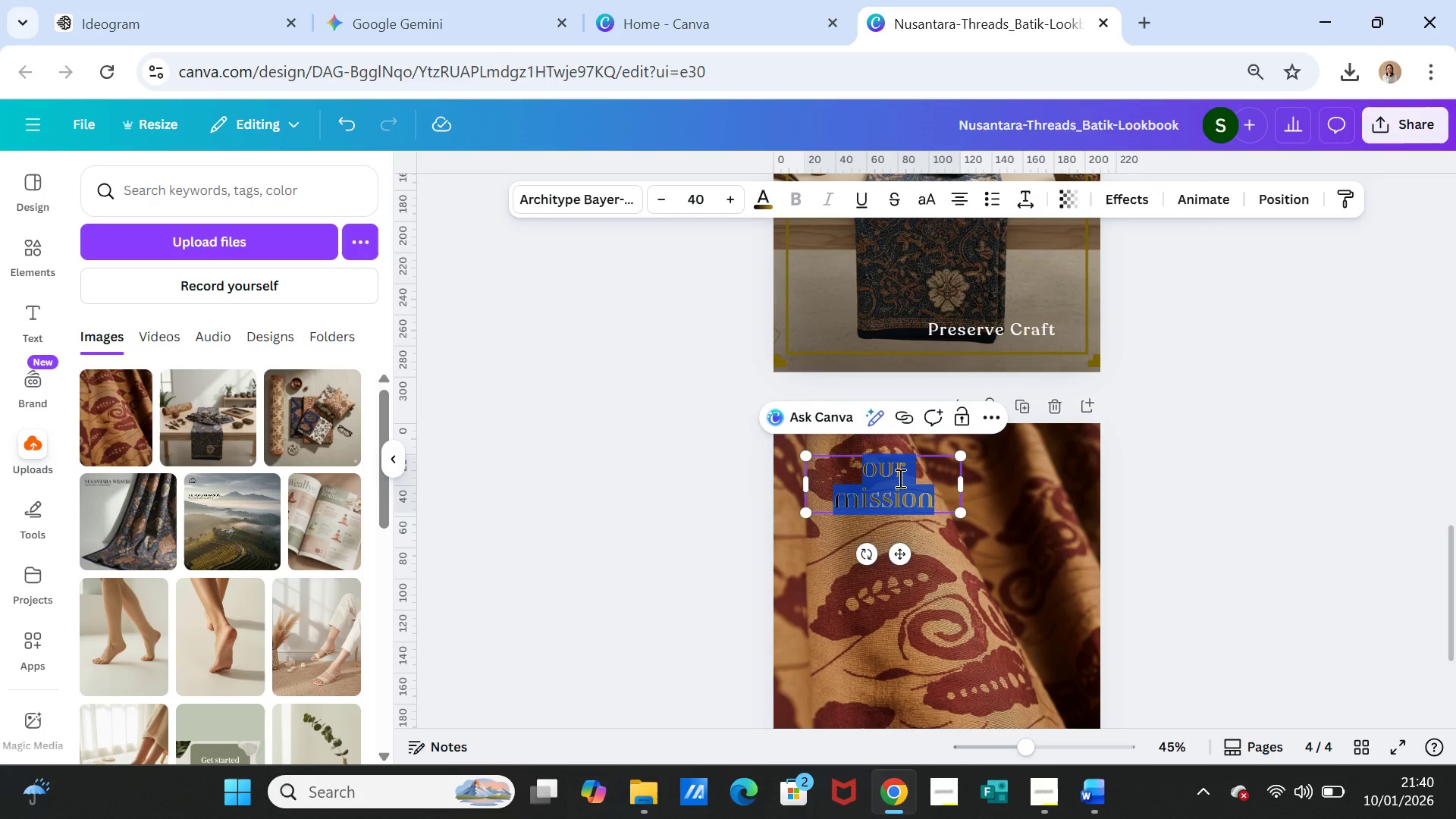 
hold_key(key=ControlLeft, duration=0.97)
 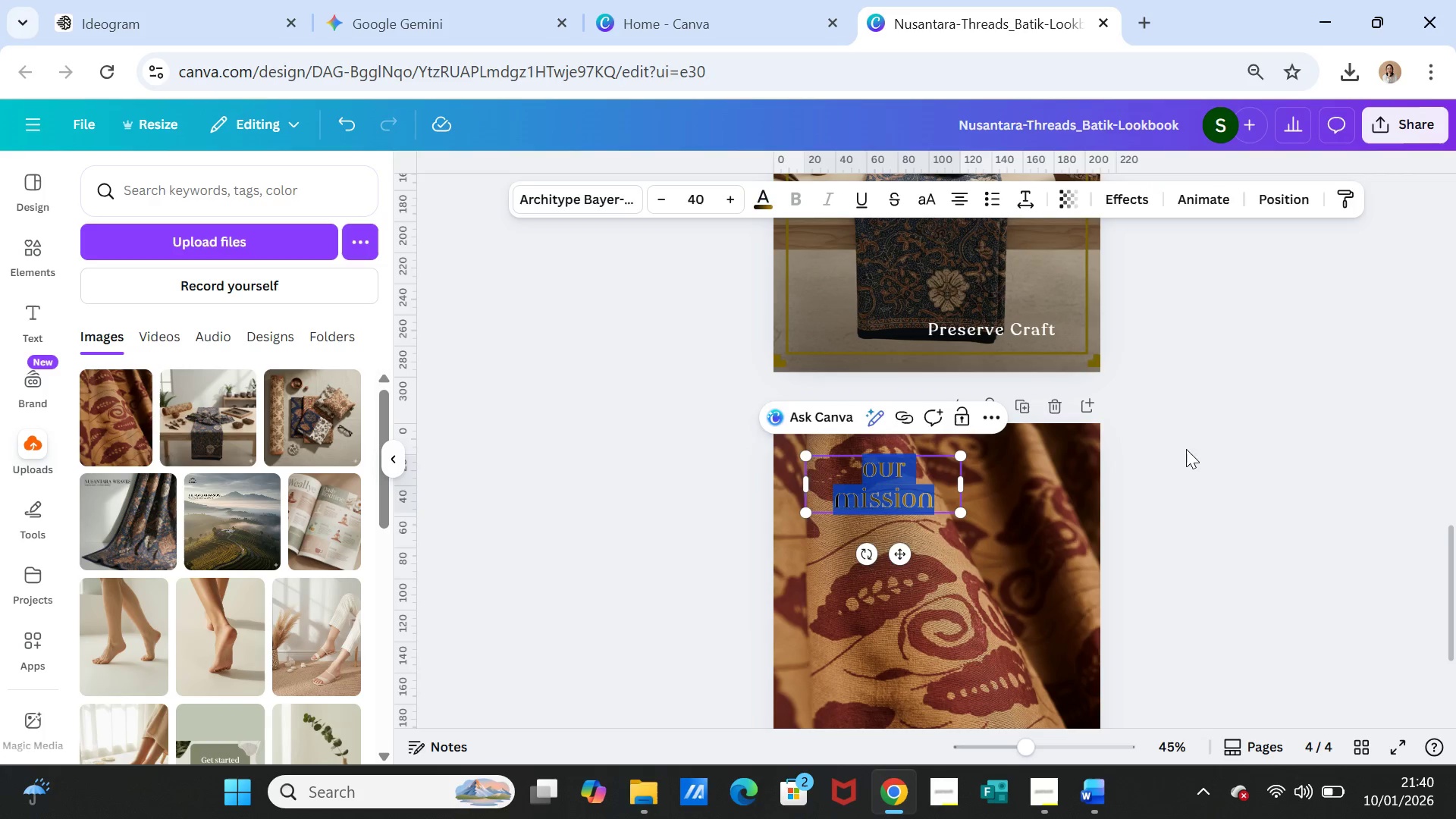 
left_click([1186, 449])
 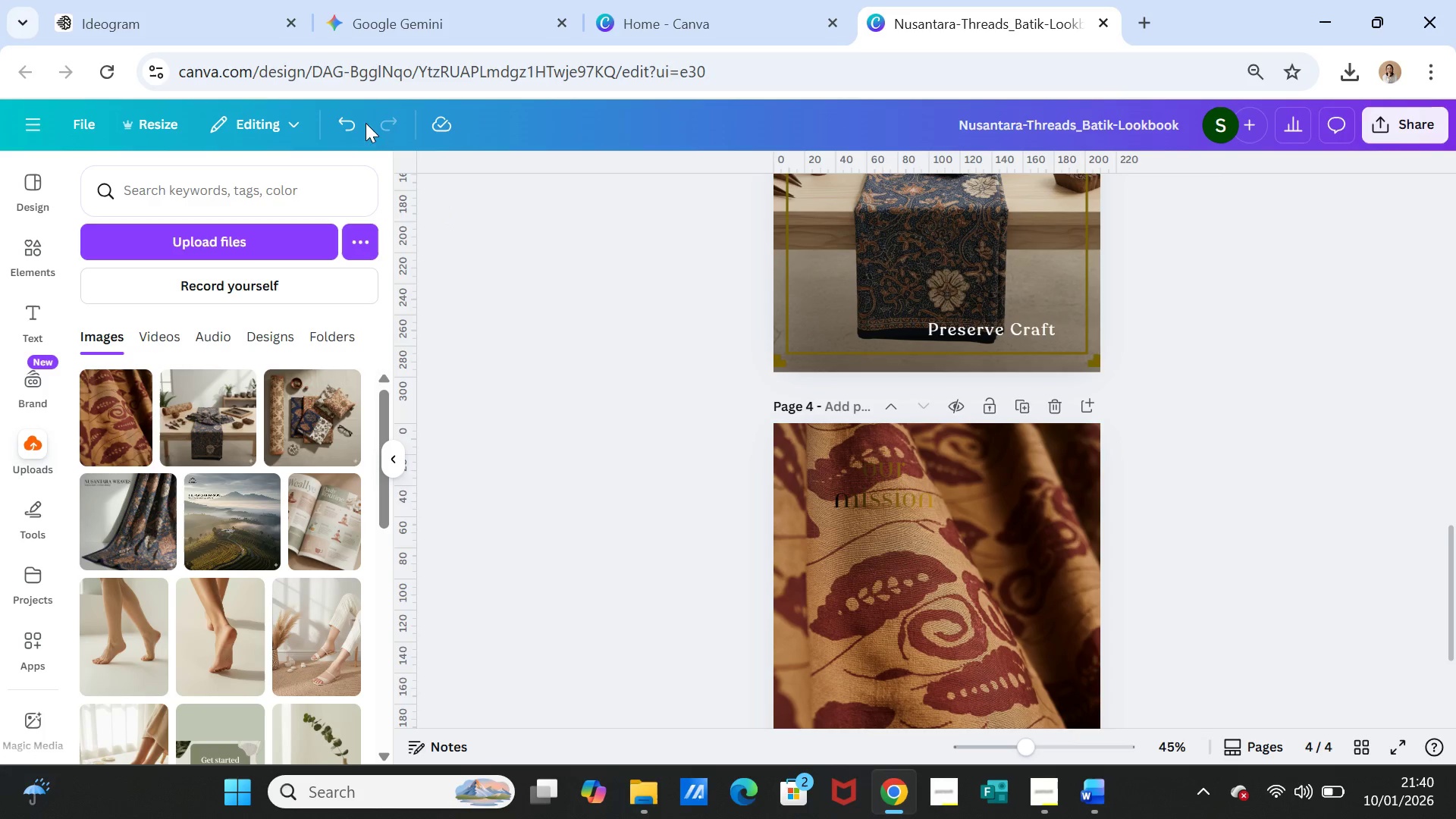 
left_click([350, 124])
 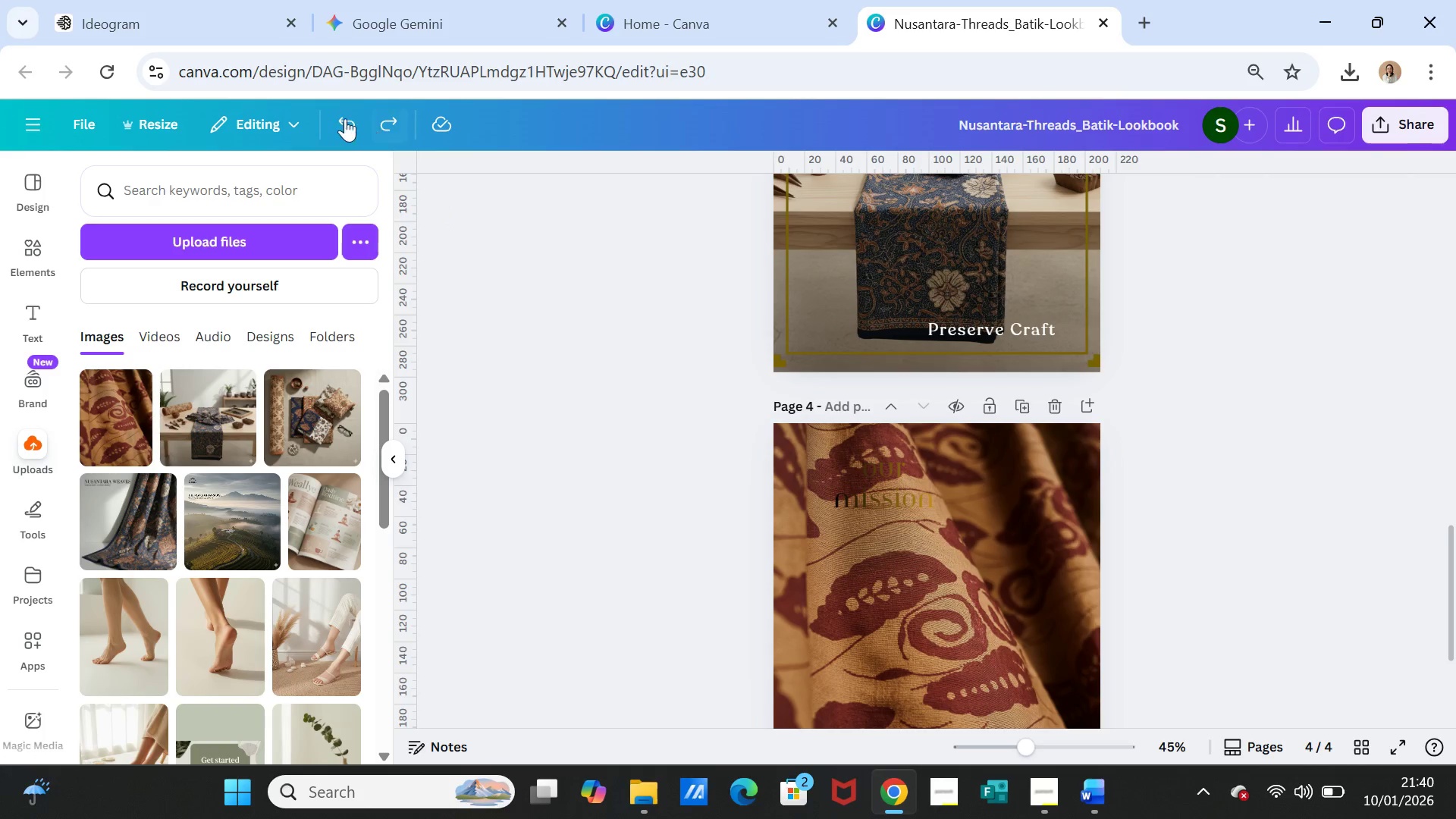 
left_click([340, 121])
 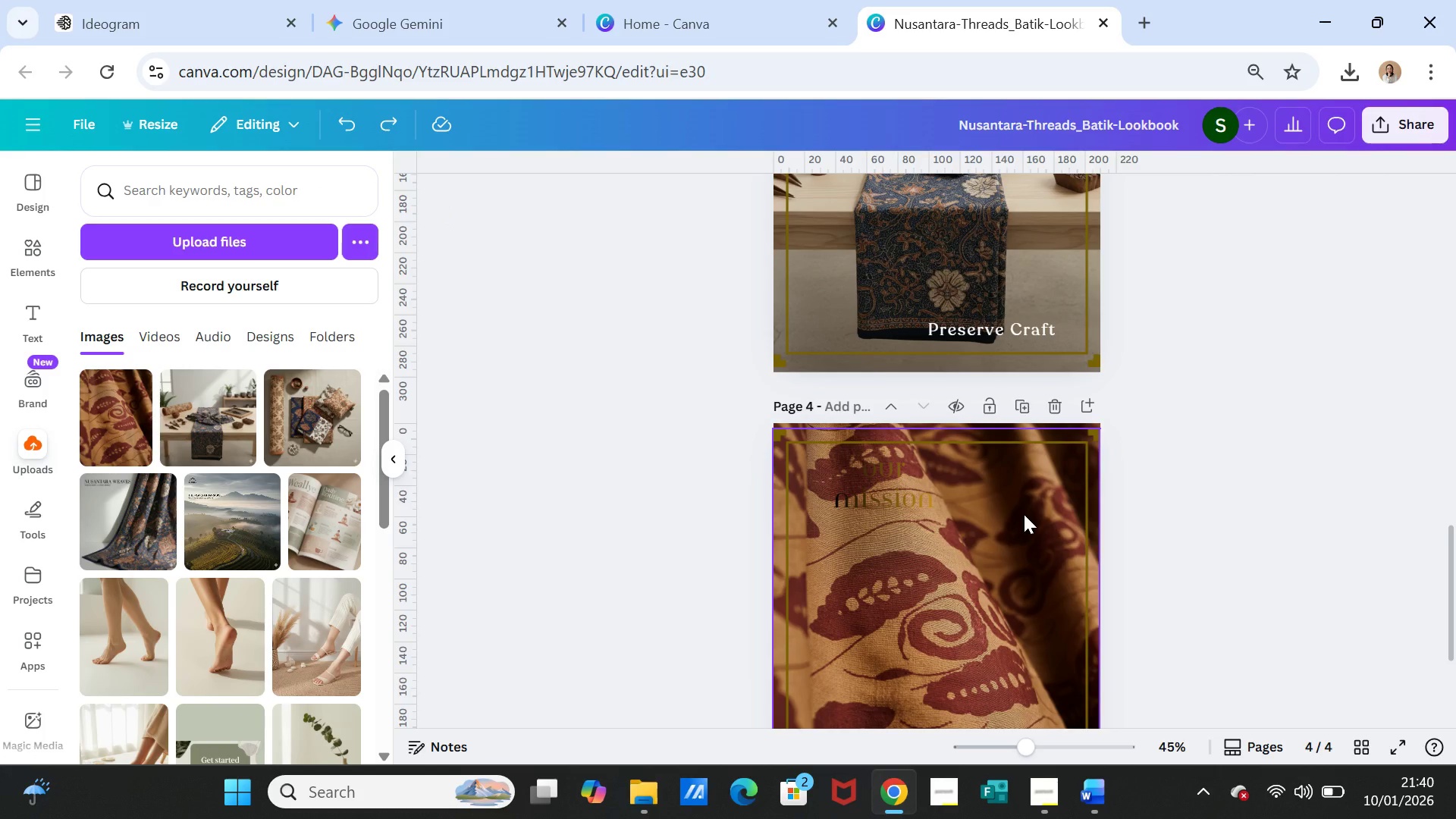 
right_click([1024, 514])
 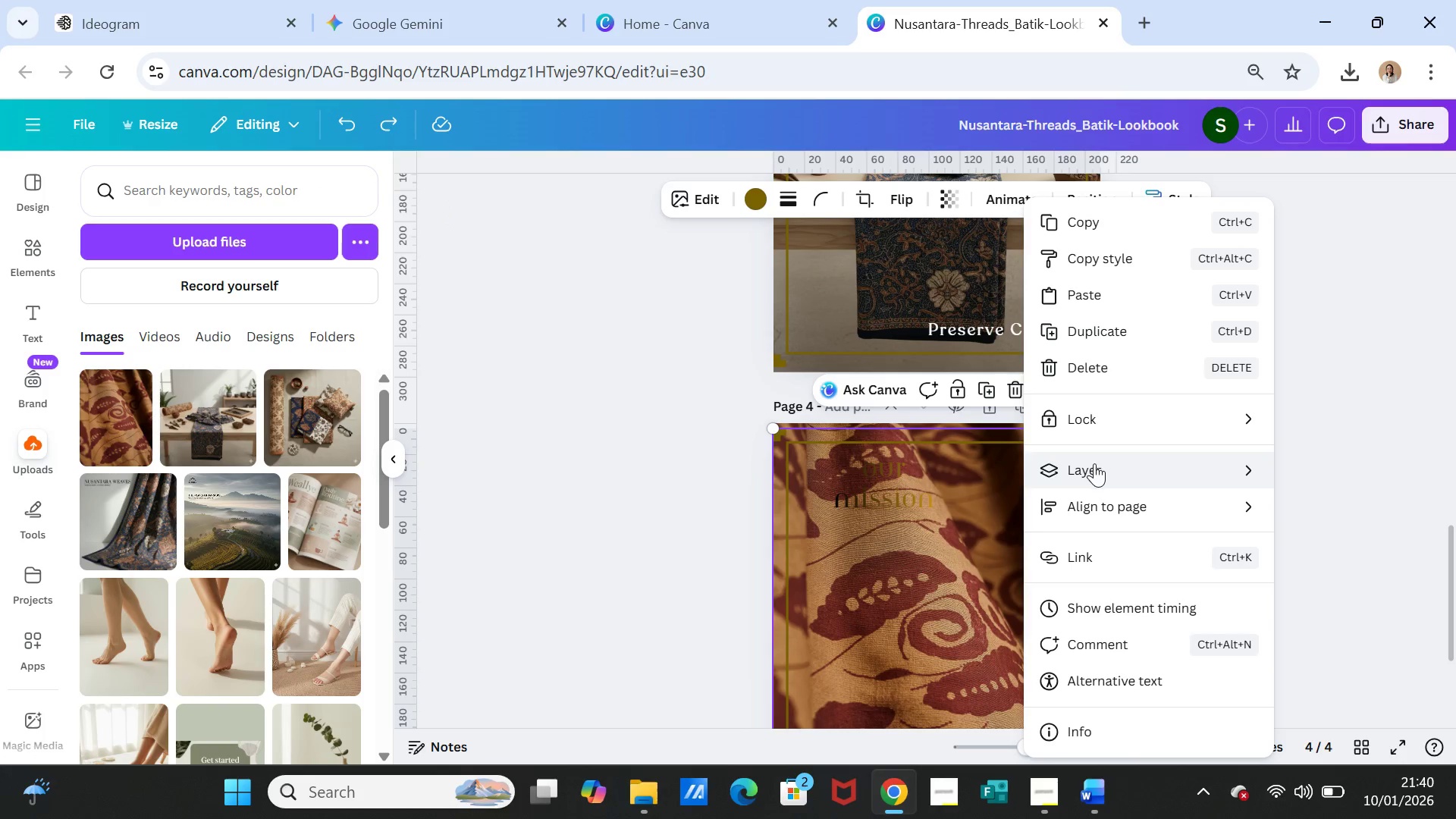 
left_click([1094, 464])
 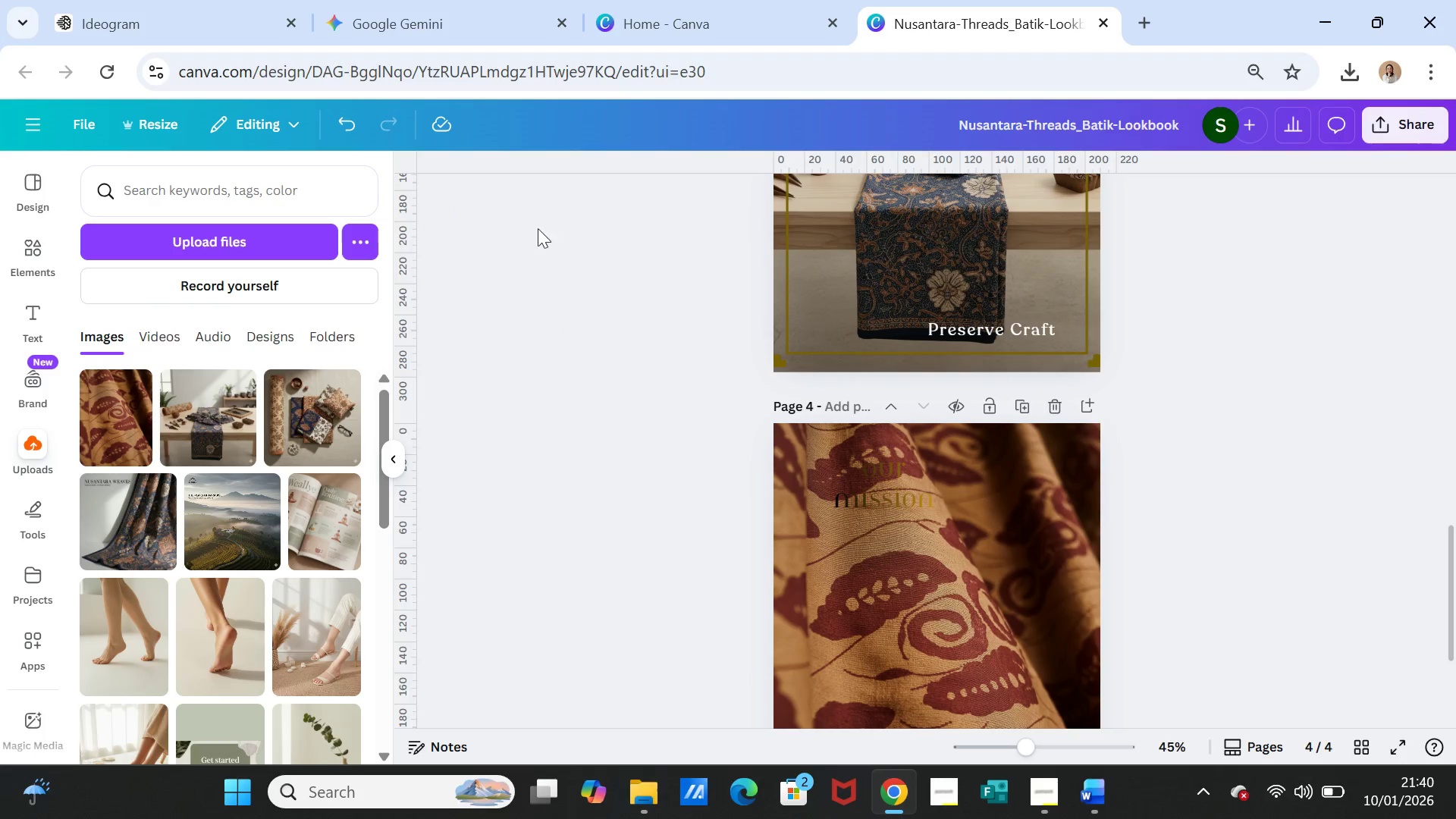 
left_click([335, 127])
 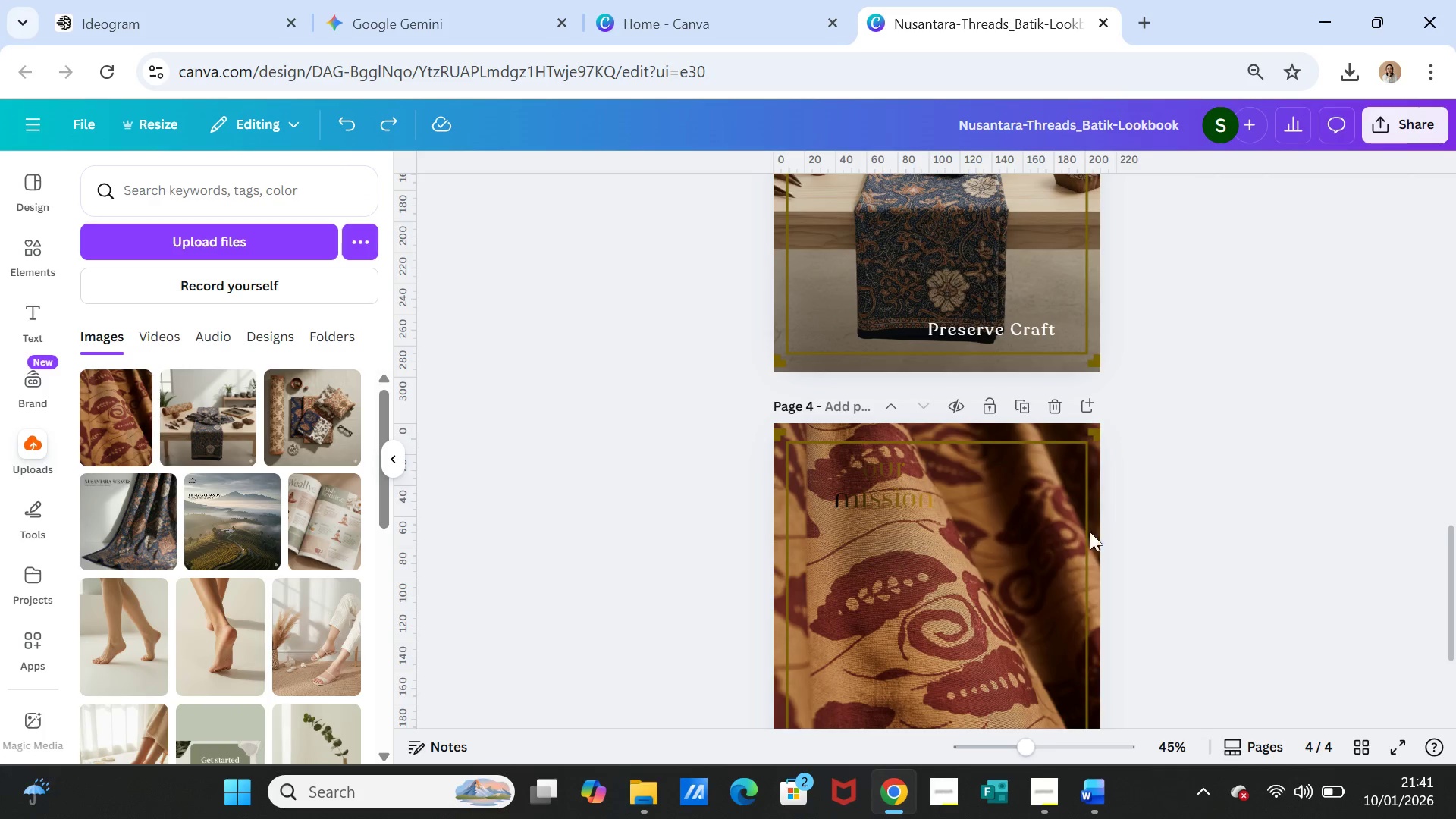 
left_click([1056, 491])
 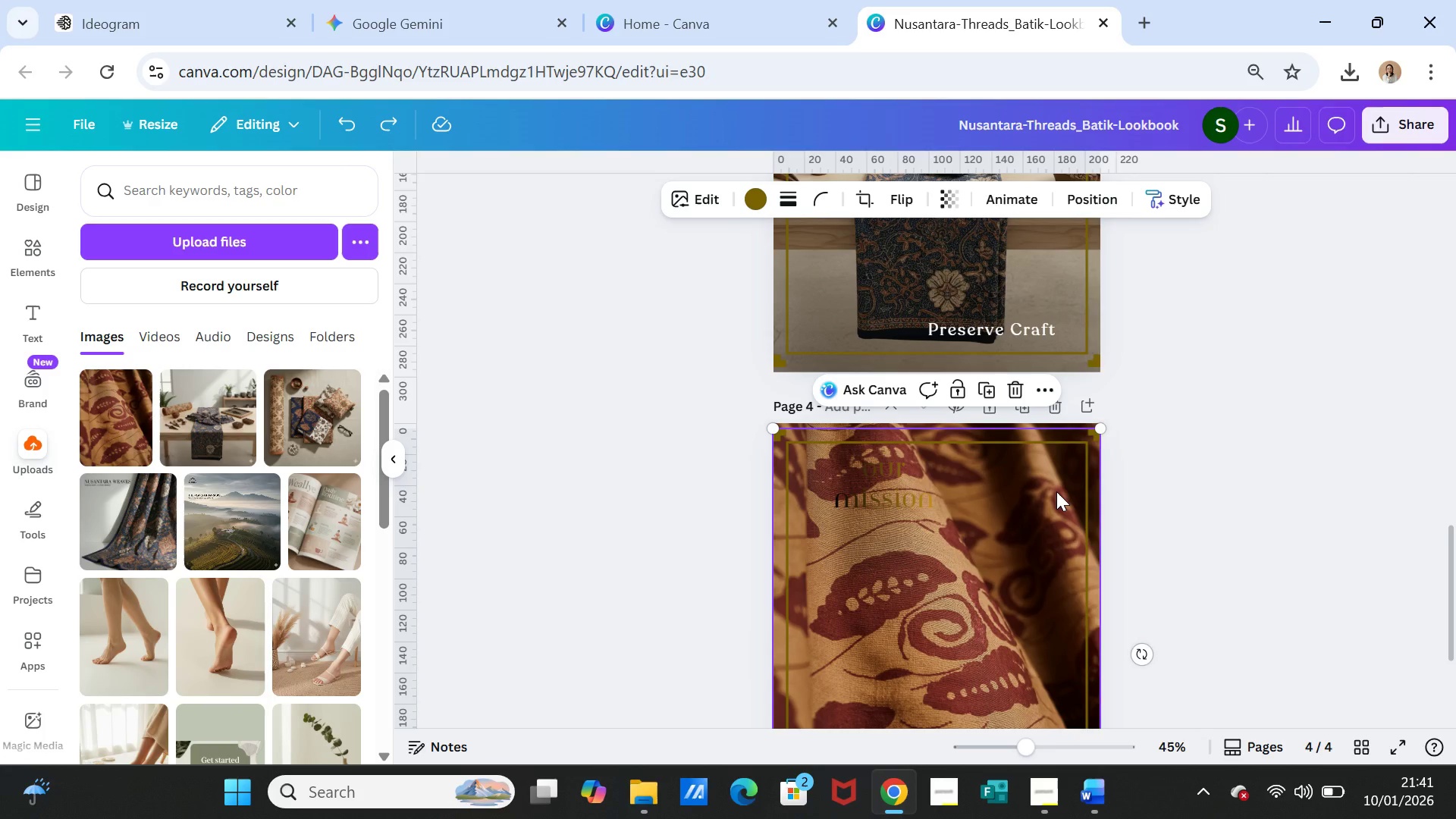 
right_click([1056, 491])
 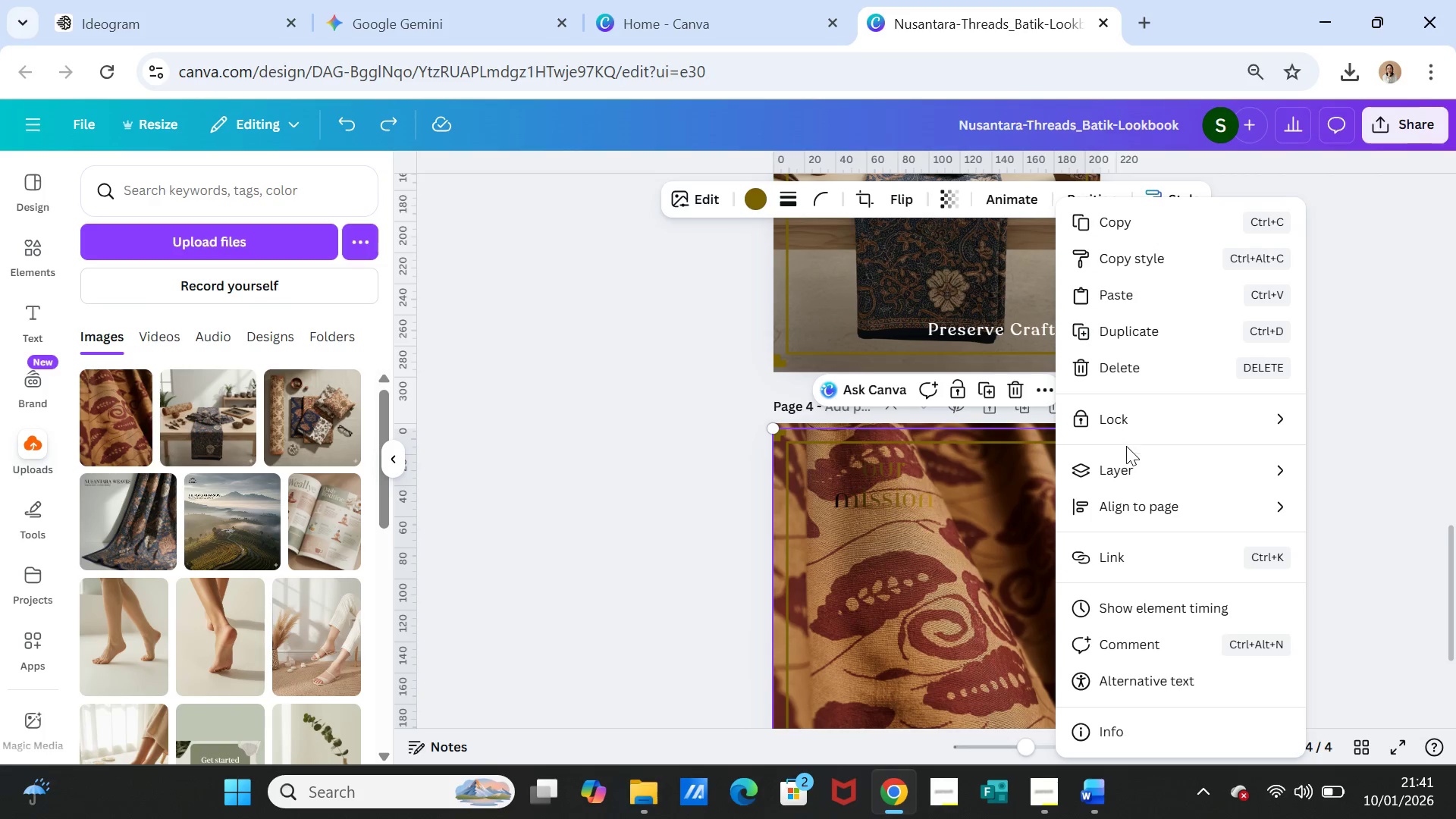 
left_click([1122, 468])
 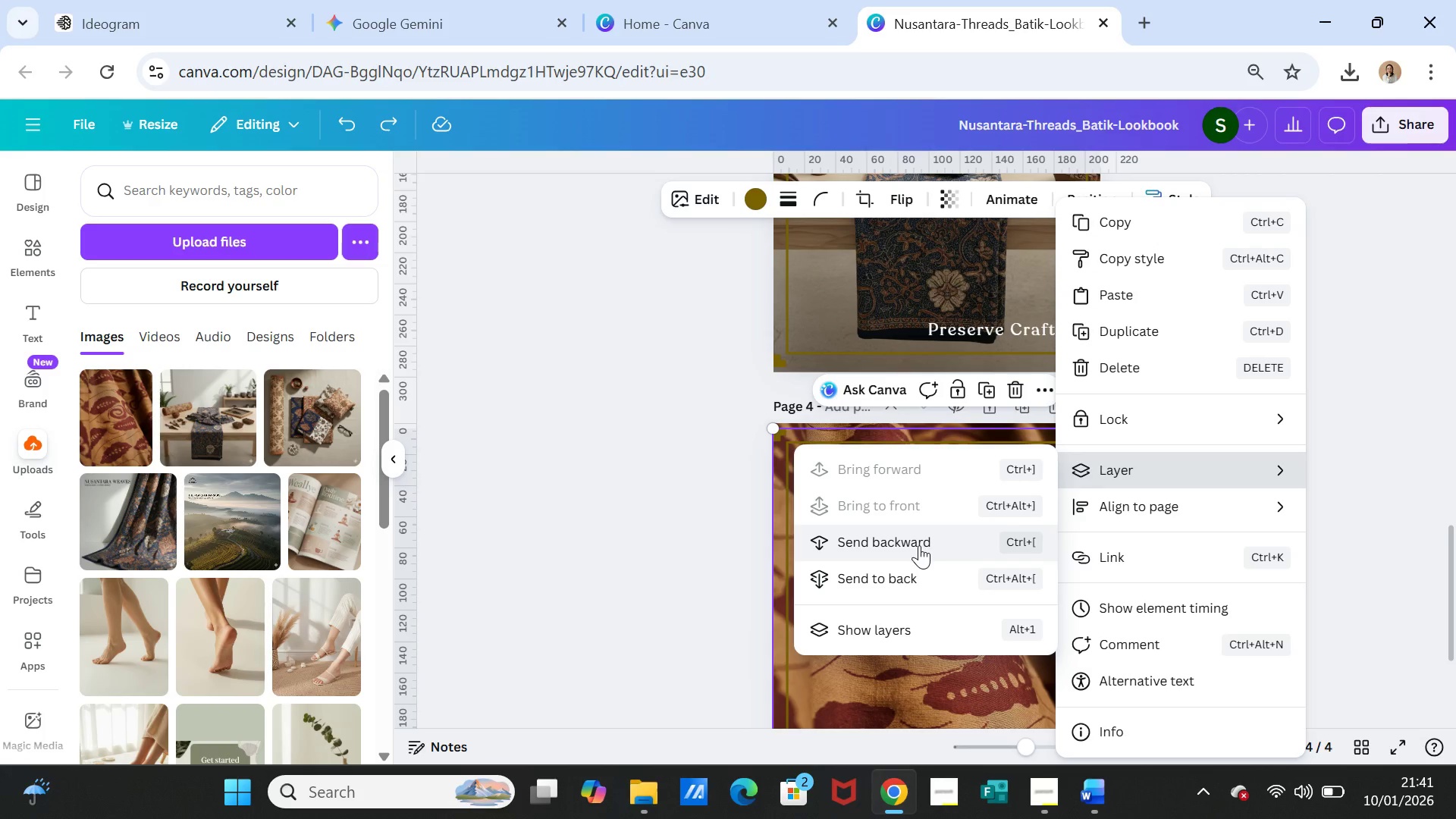 
left_click([901, 572])
 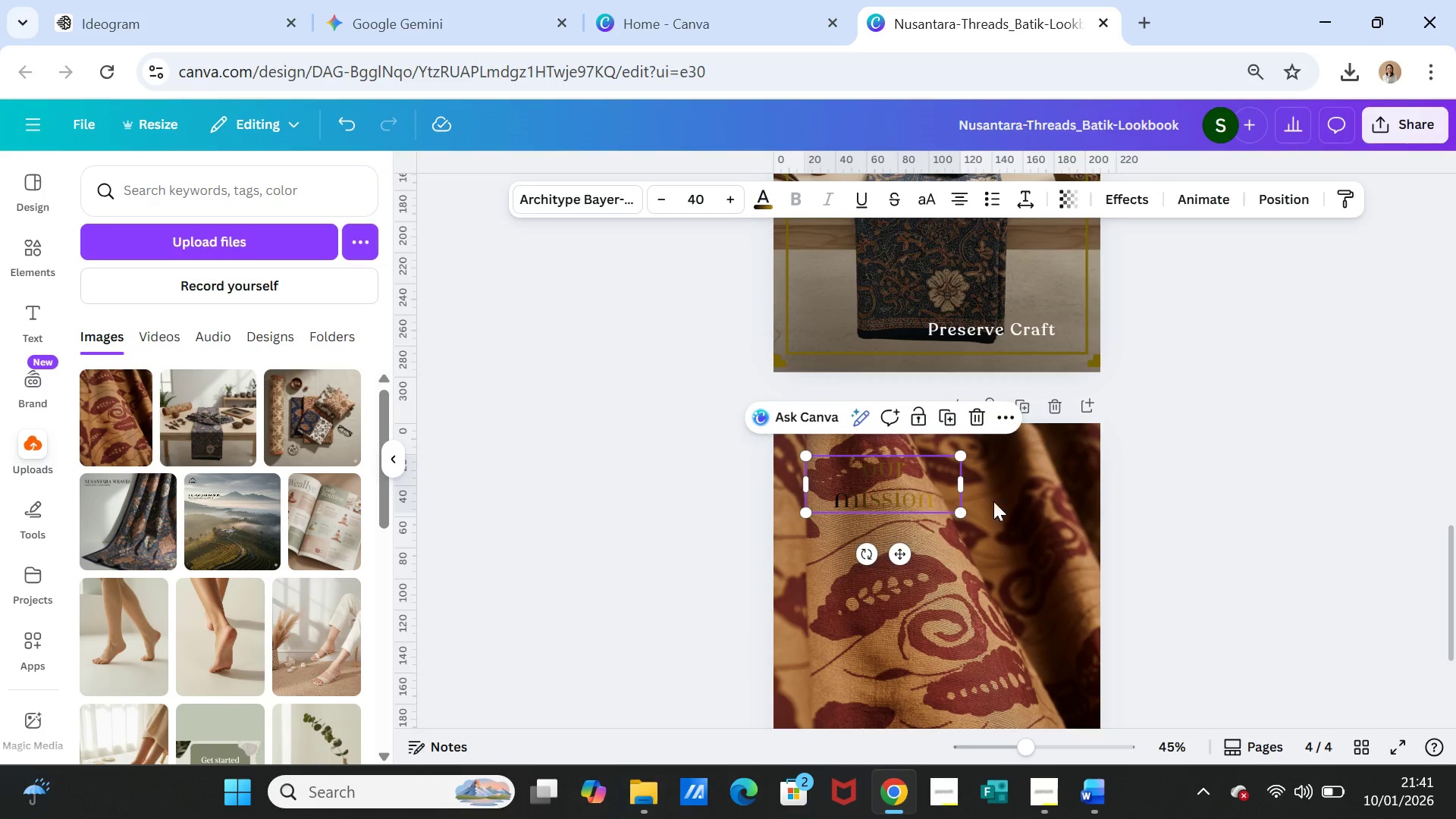 
double_click([1013, 498])
 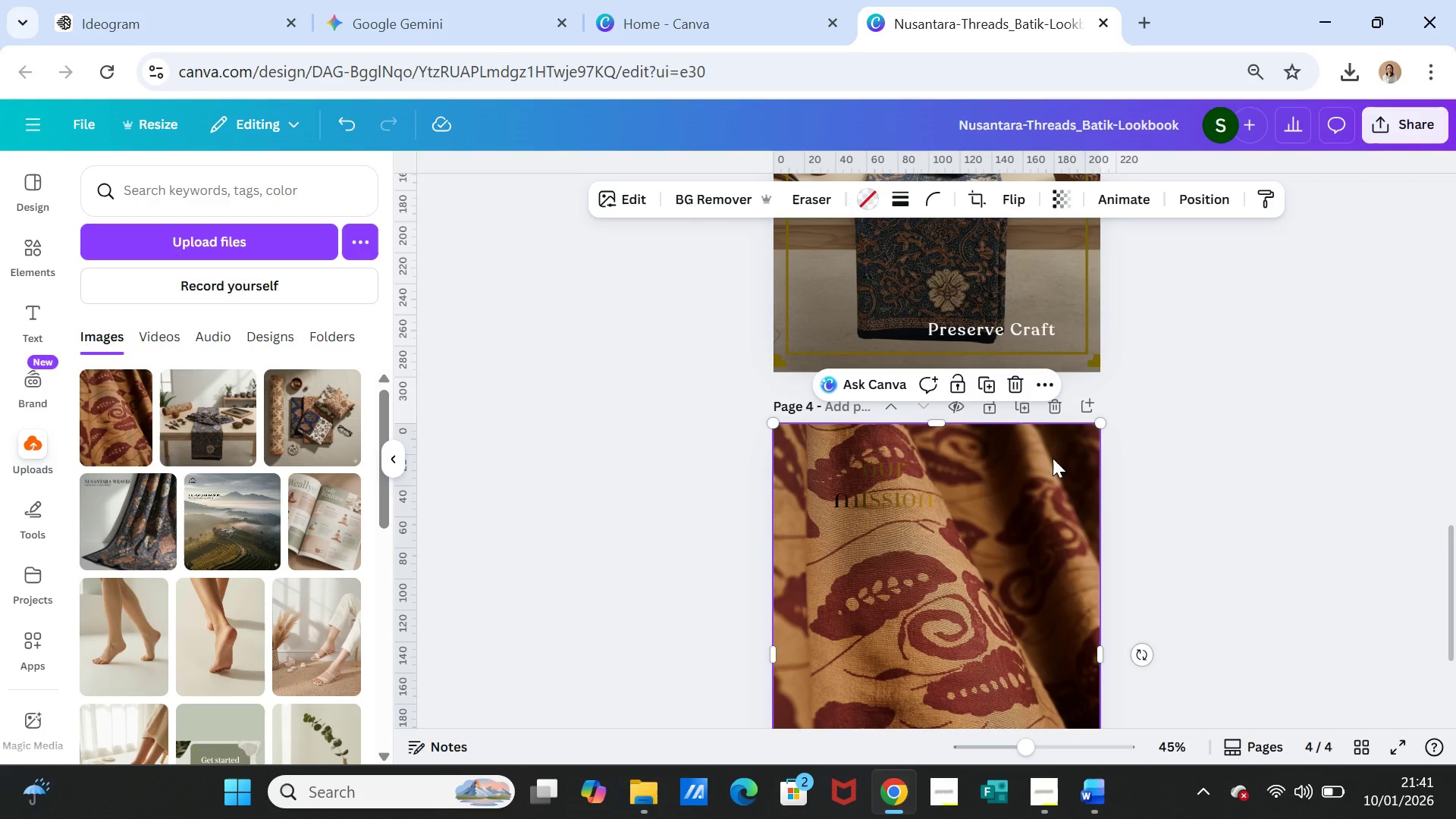 
right_click([1053, 458])
 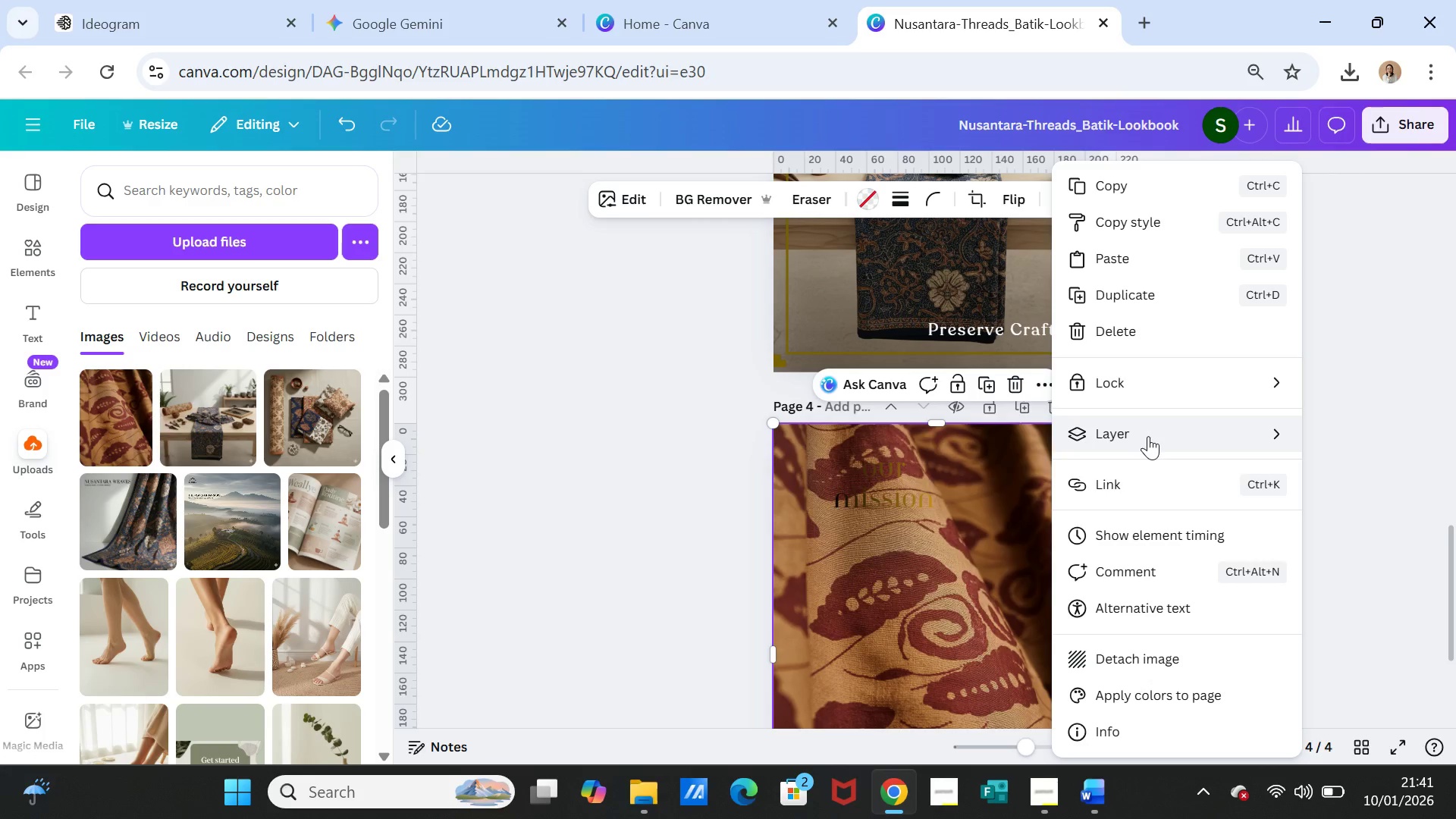 
left_click([1149, 431])
 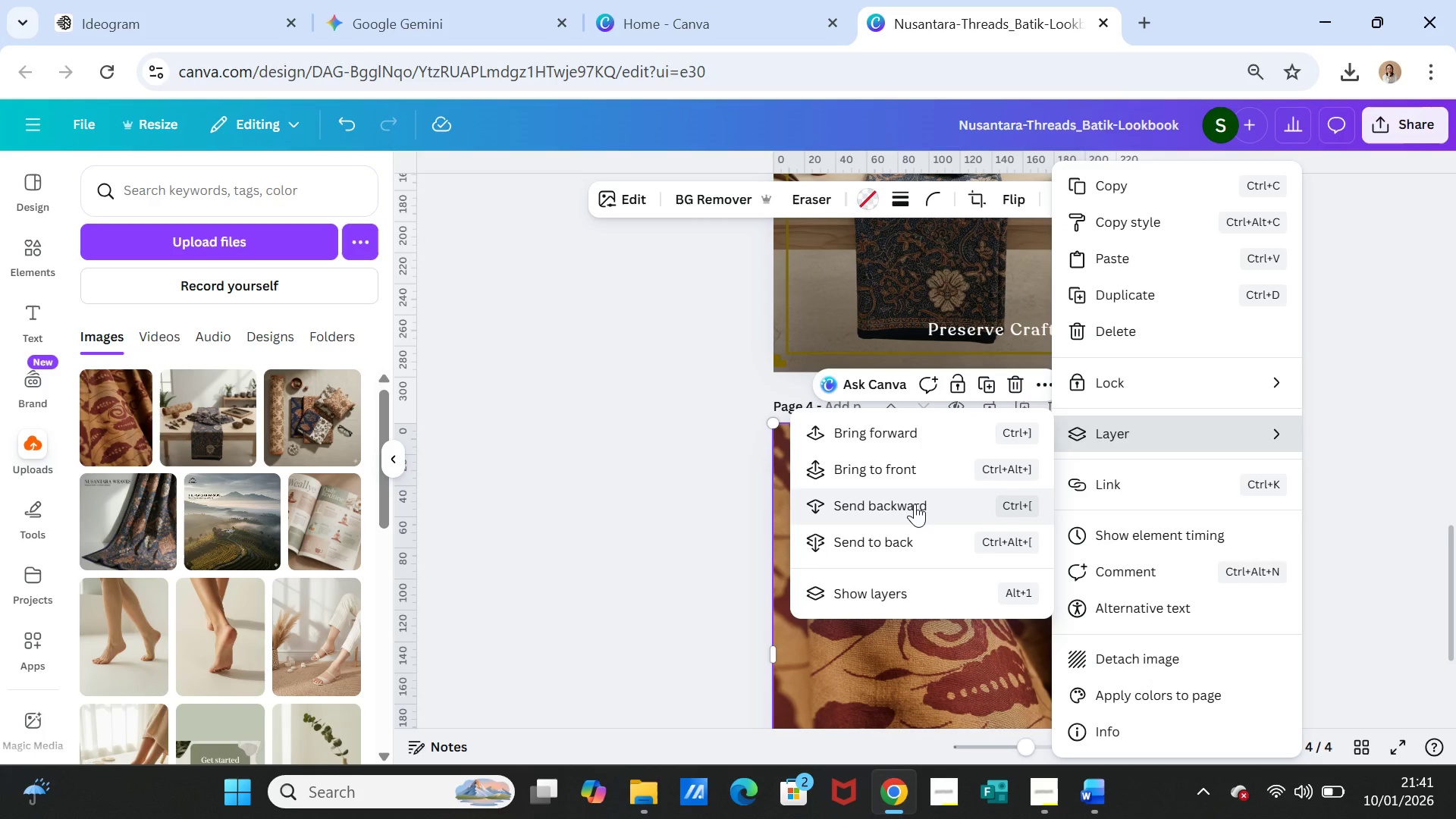 
left_click([915, 504])
 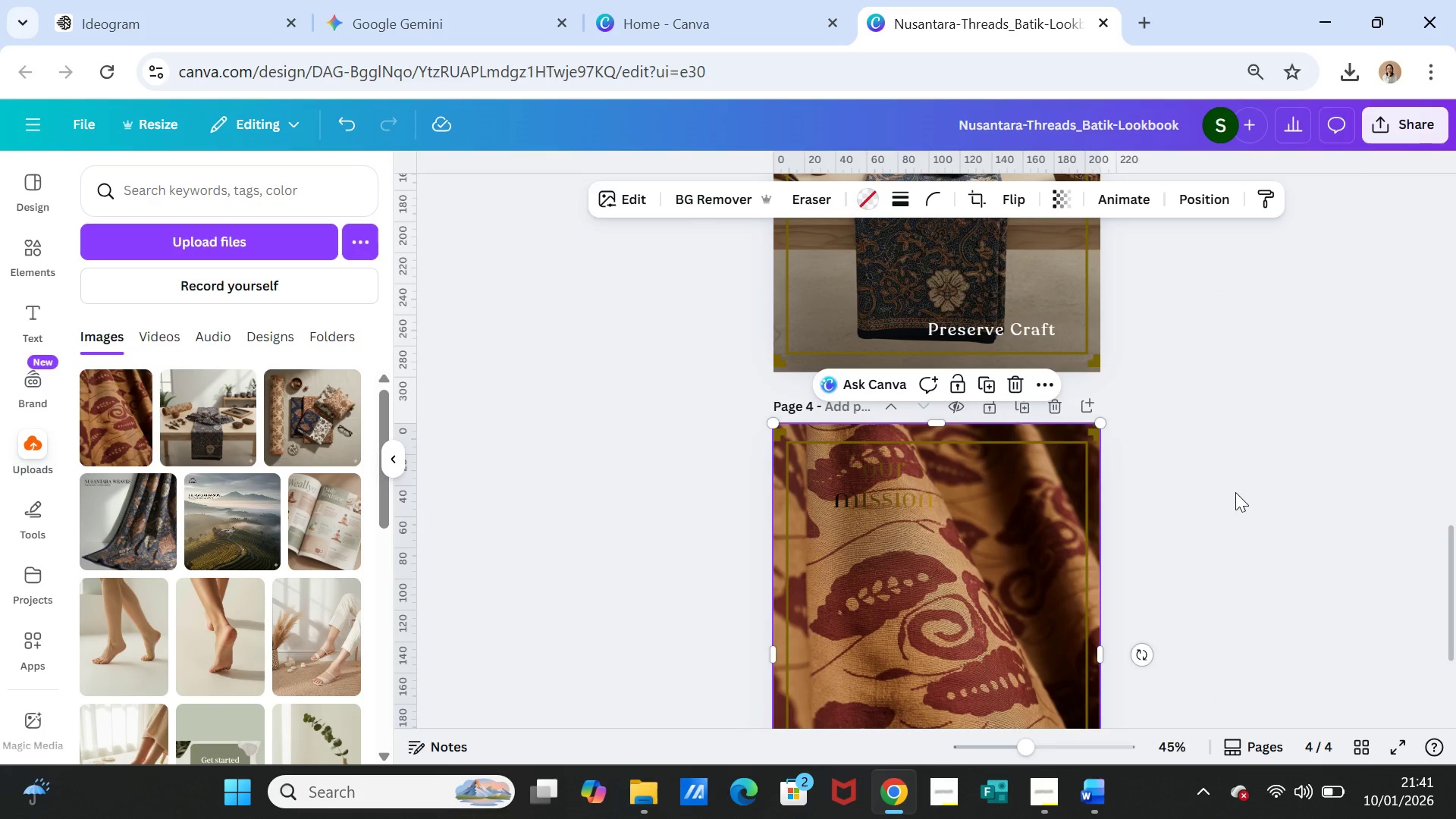 
left_click([1235, 492])
 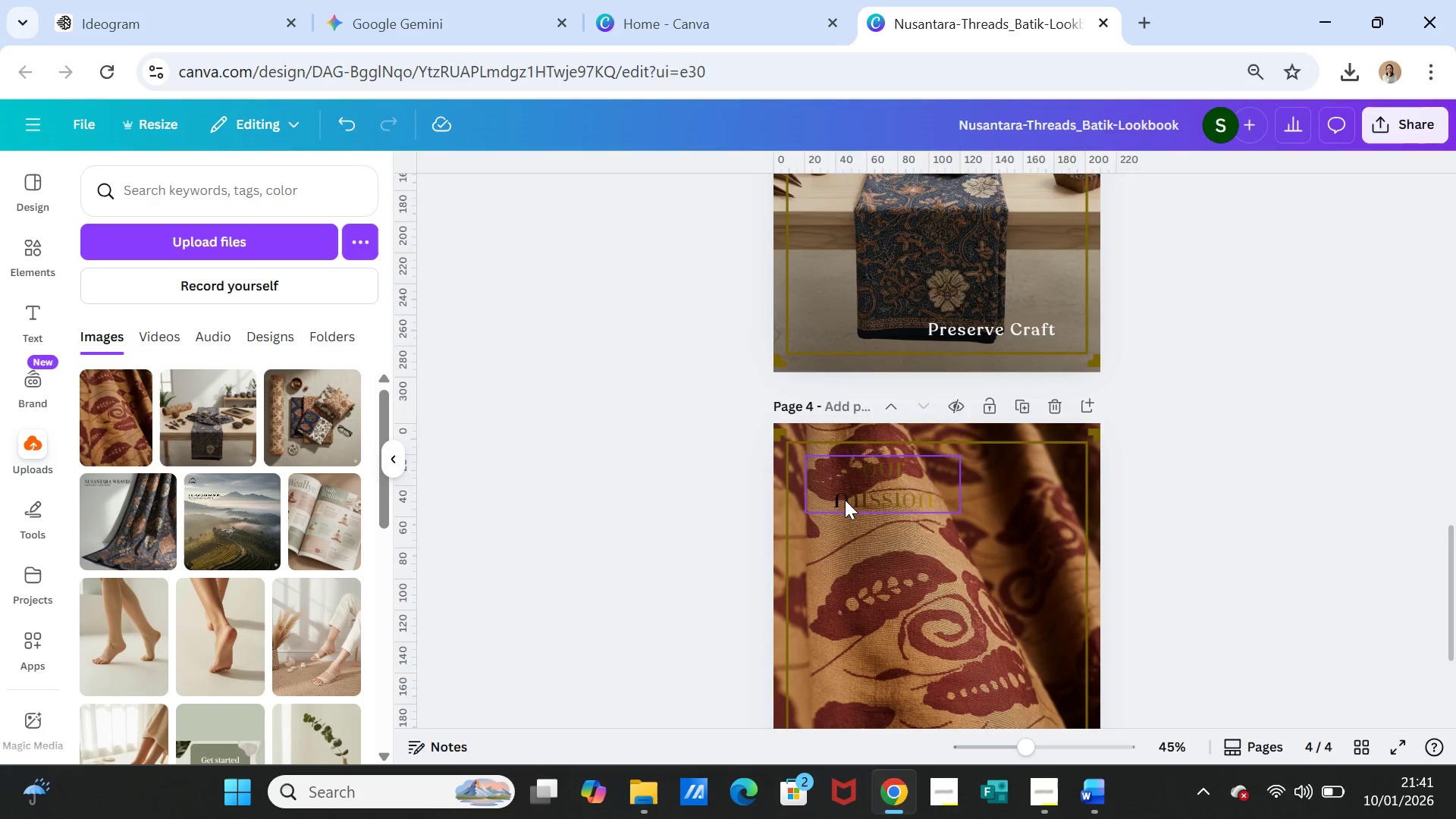 
double_click([845, 500])
 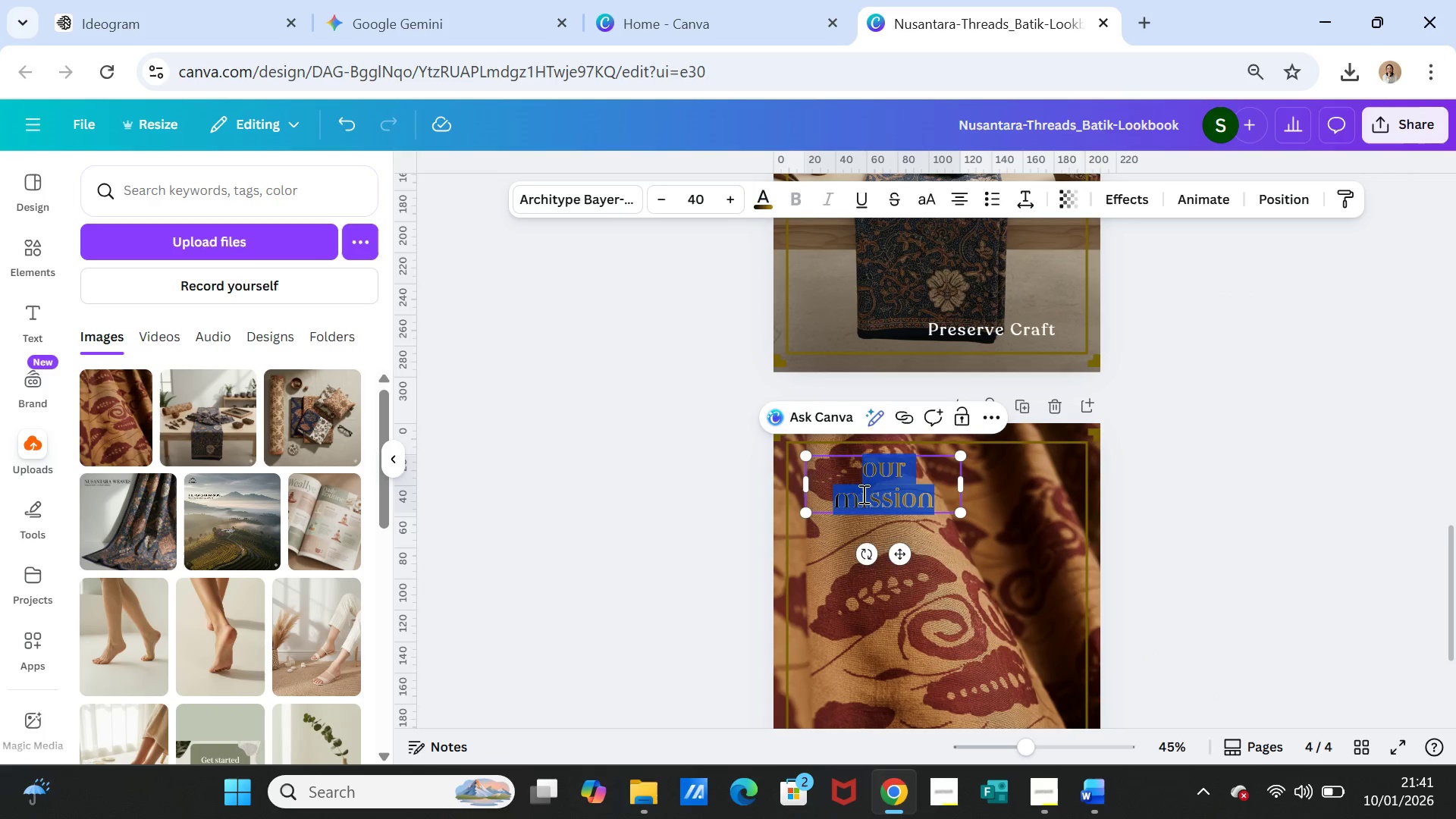 
key(Control+V)
 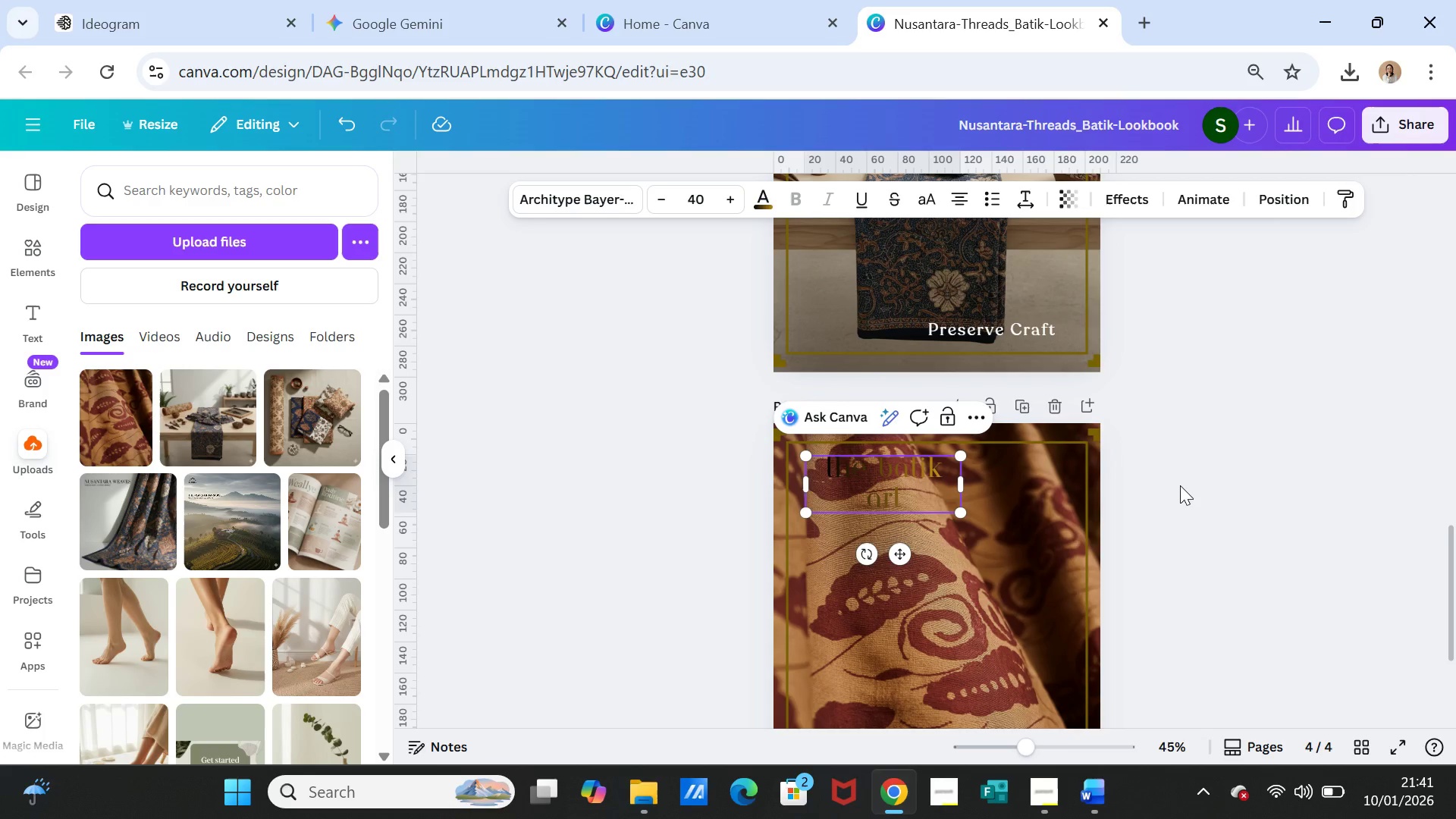 
left_click([1180, 485])
 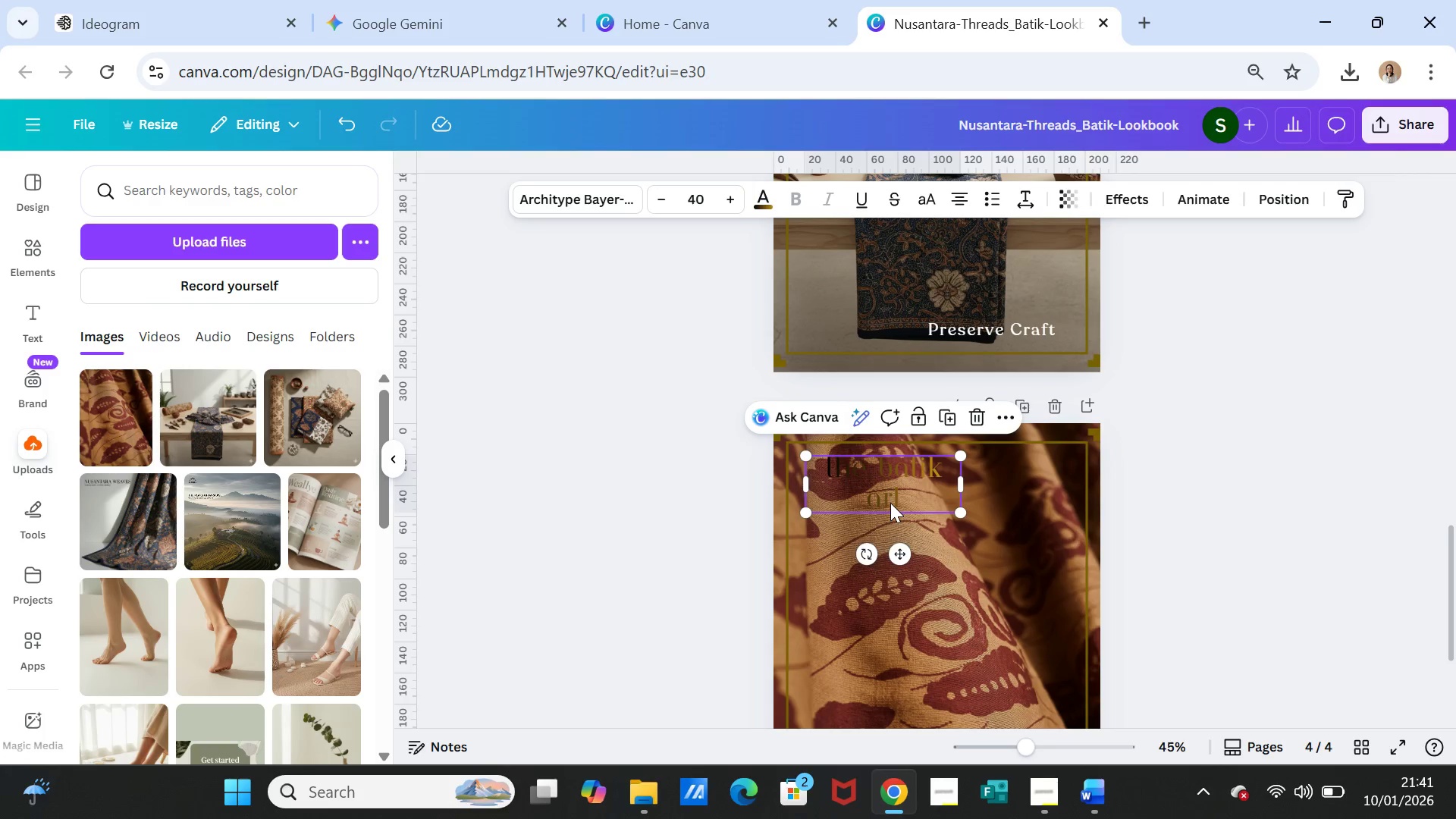 
left_click([890, 503])
 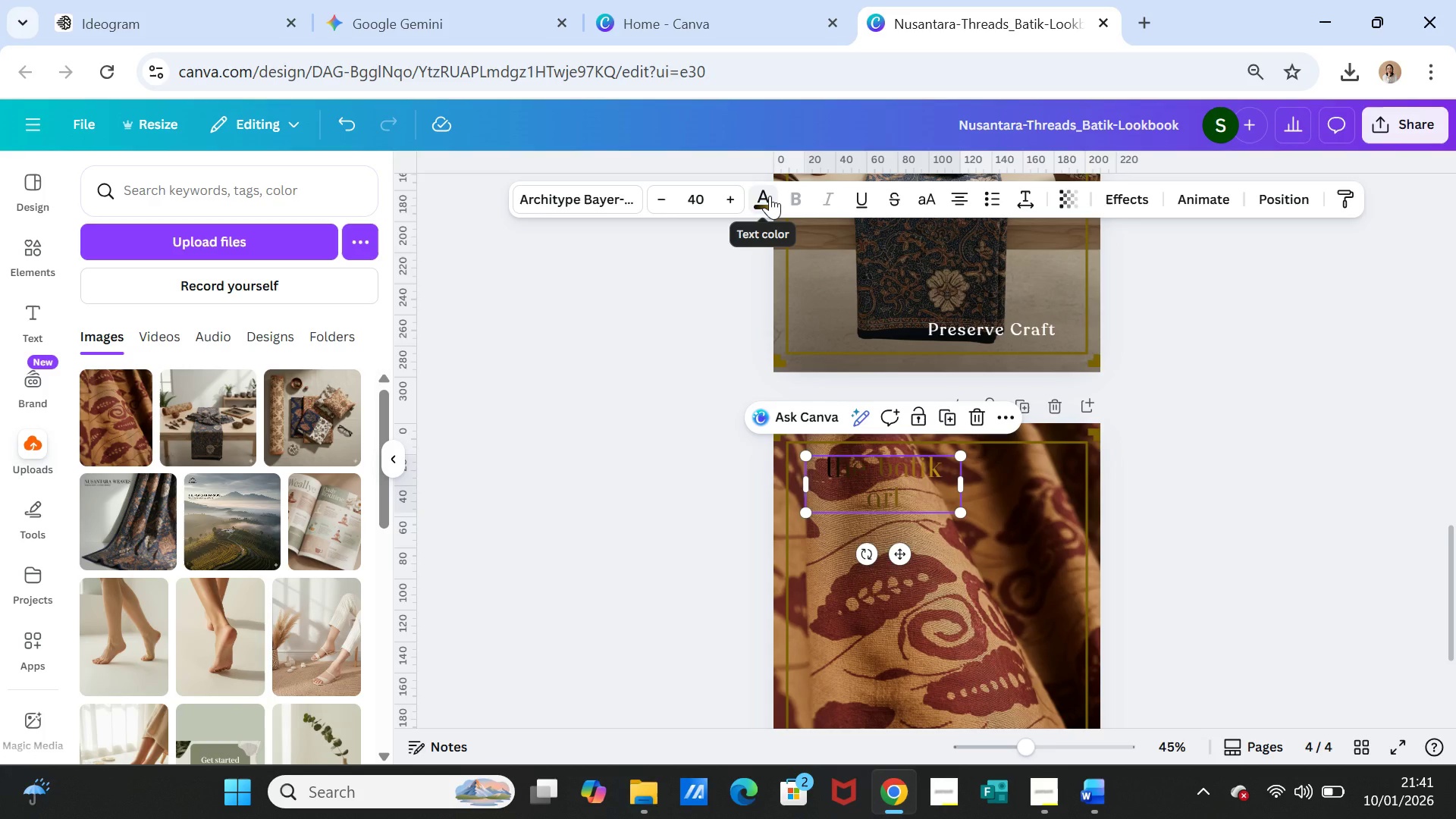 
left_click([770, 196])
 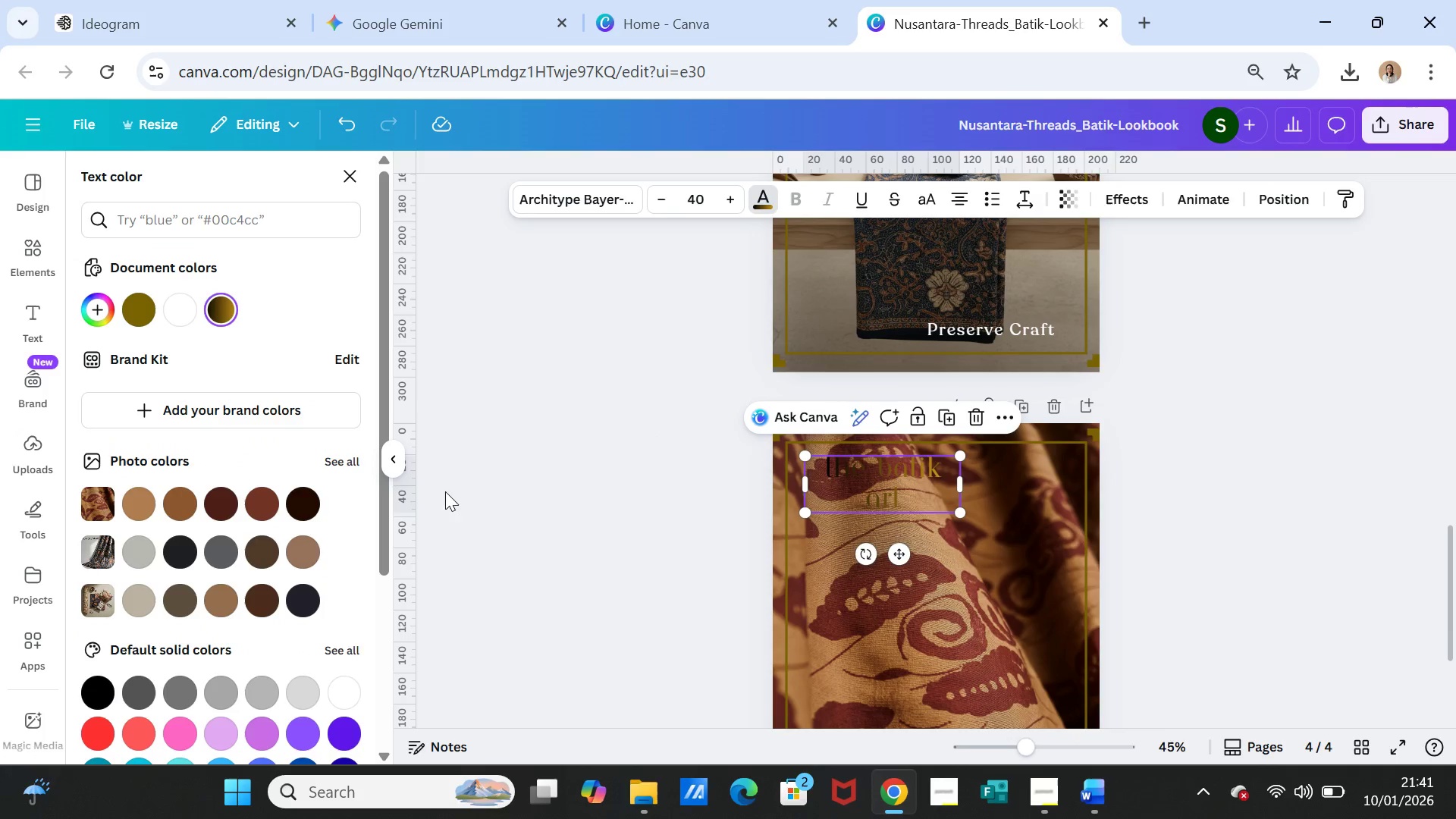 
scroll: coordinate [283, 575], scroll_direction: down, amount: 6.0
 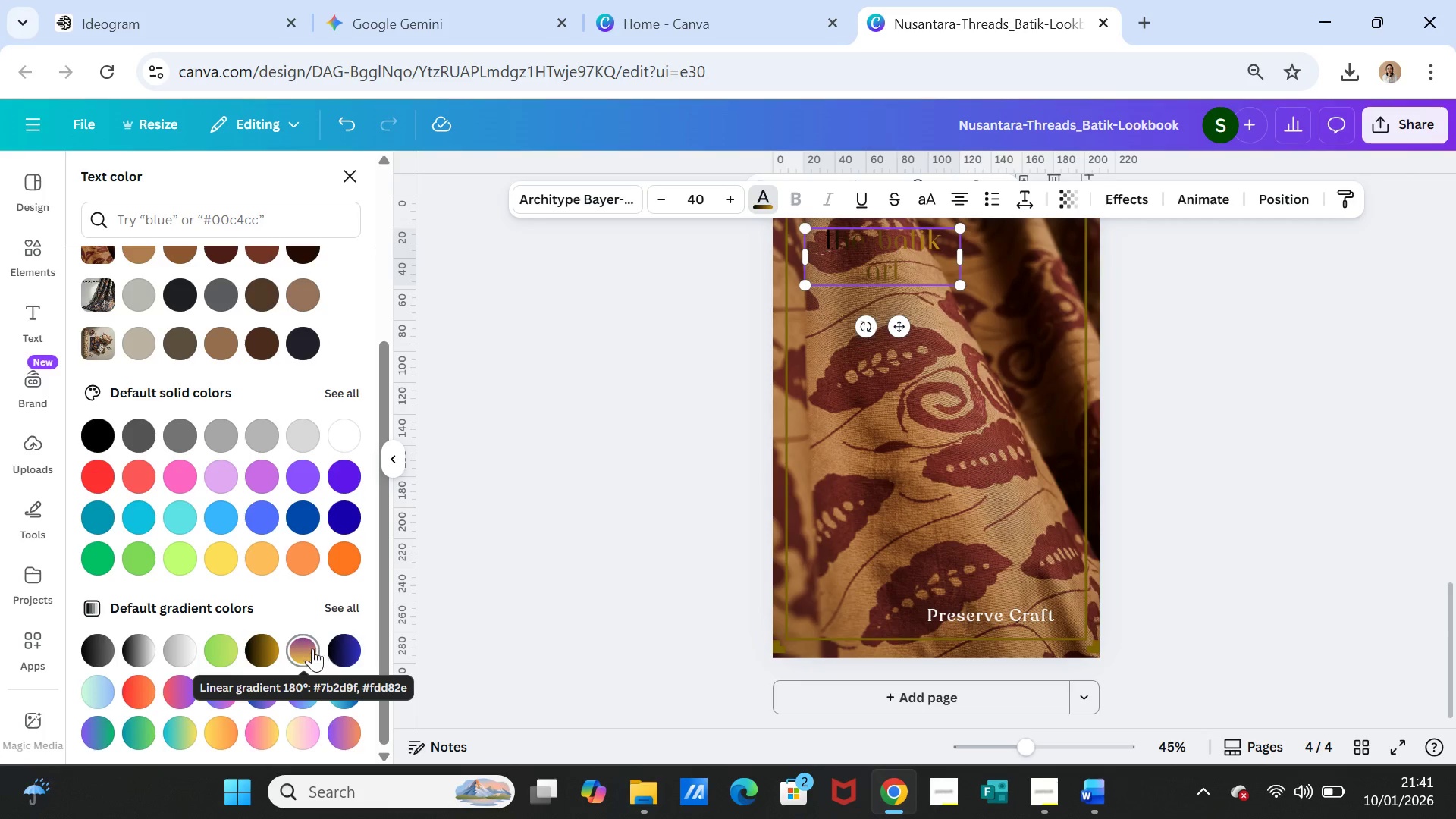 
left_click([174, 655])
 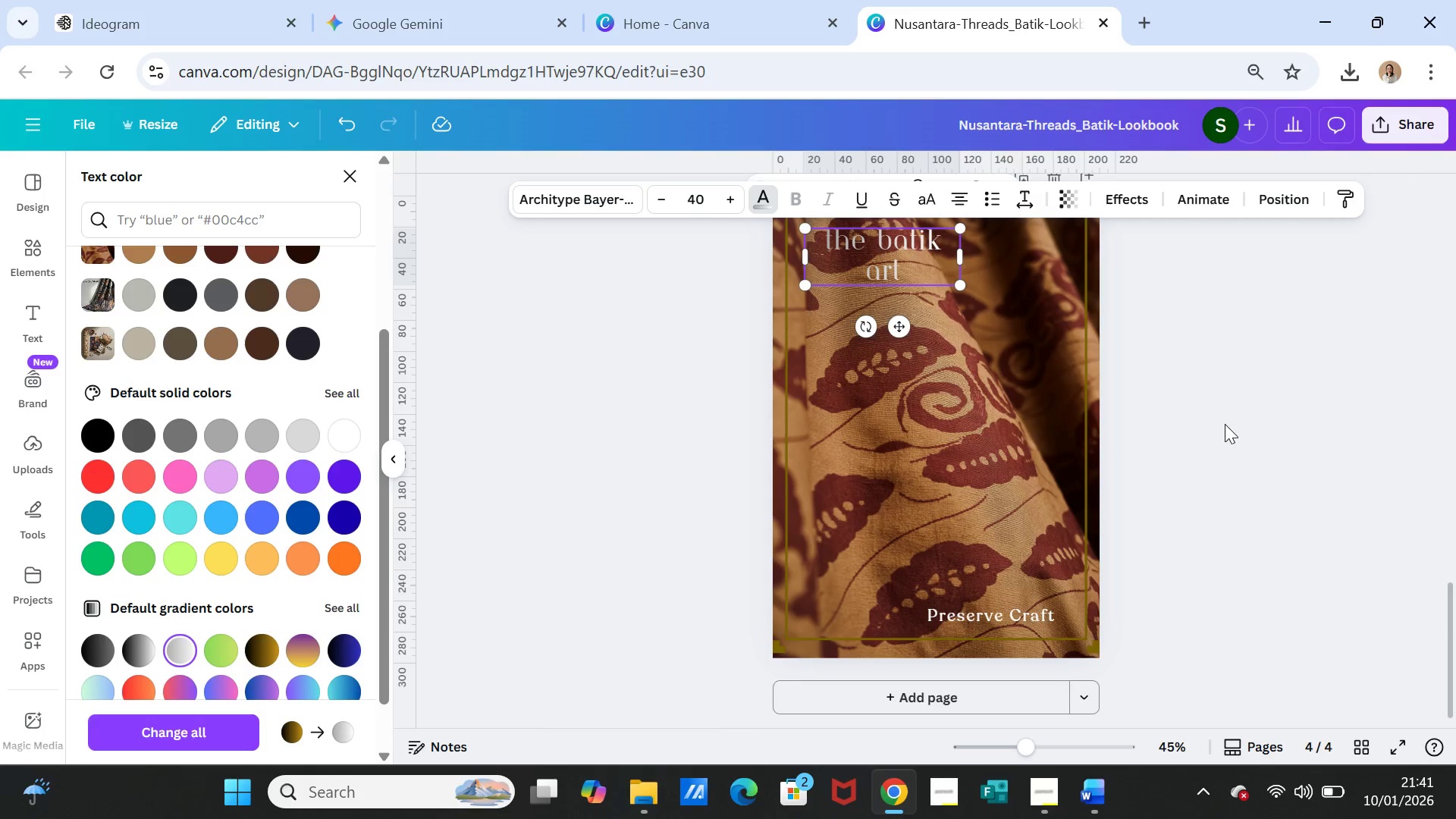 
left_click([1233, 431])
 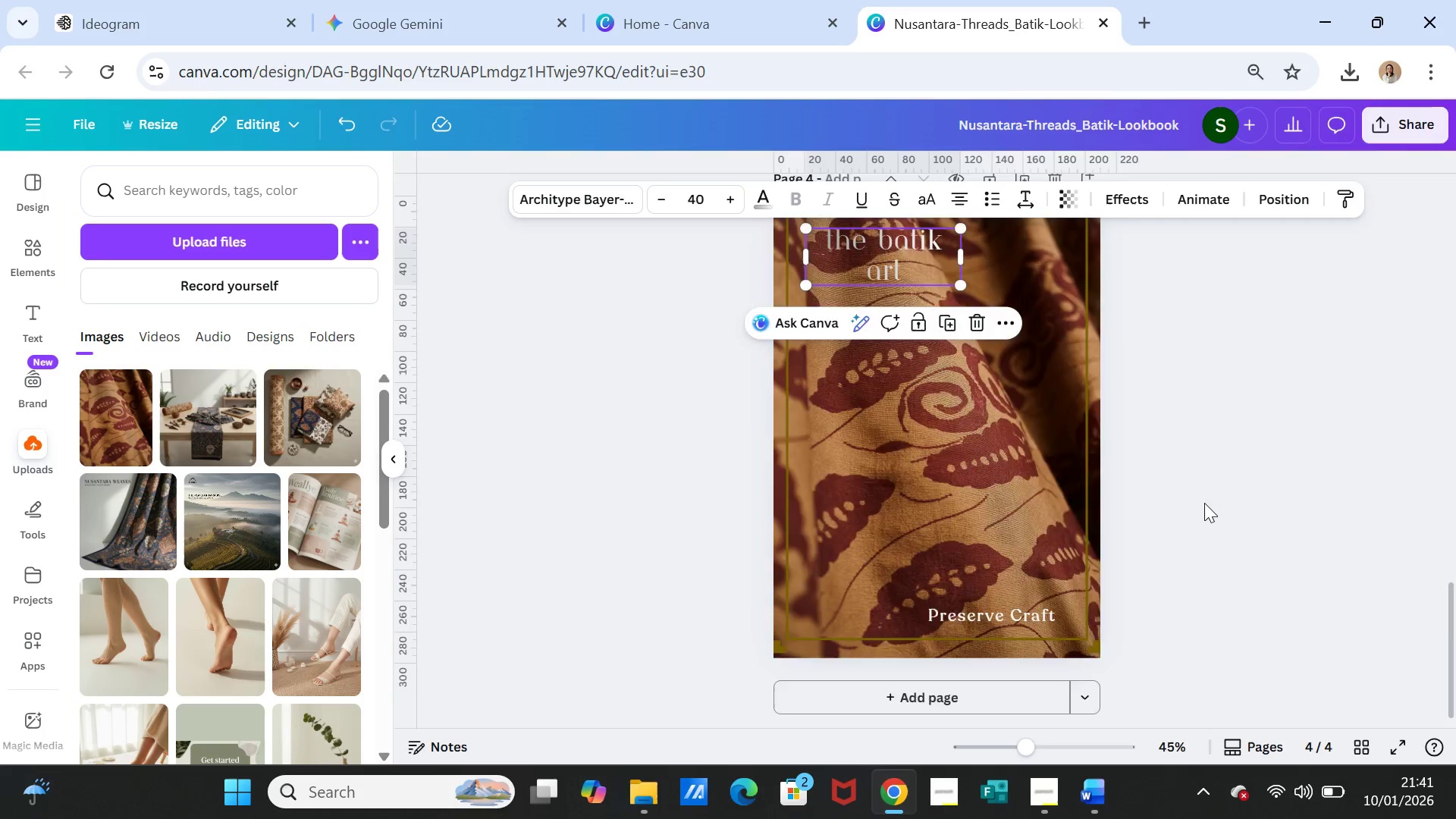 
scroll: coordinate [1204, 503], scroll_direction: up, amount: 2.0
 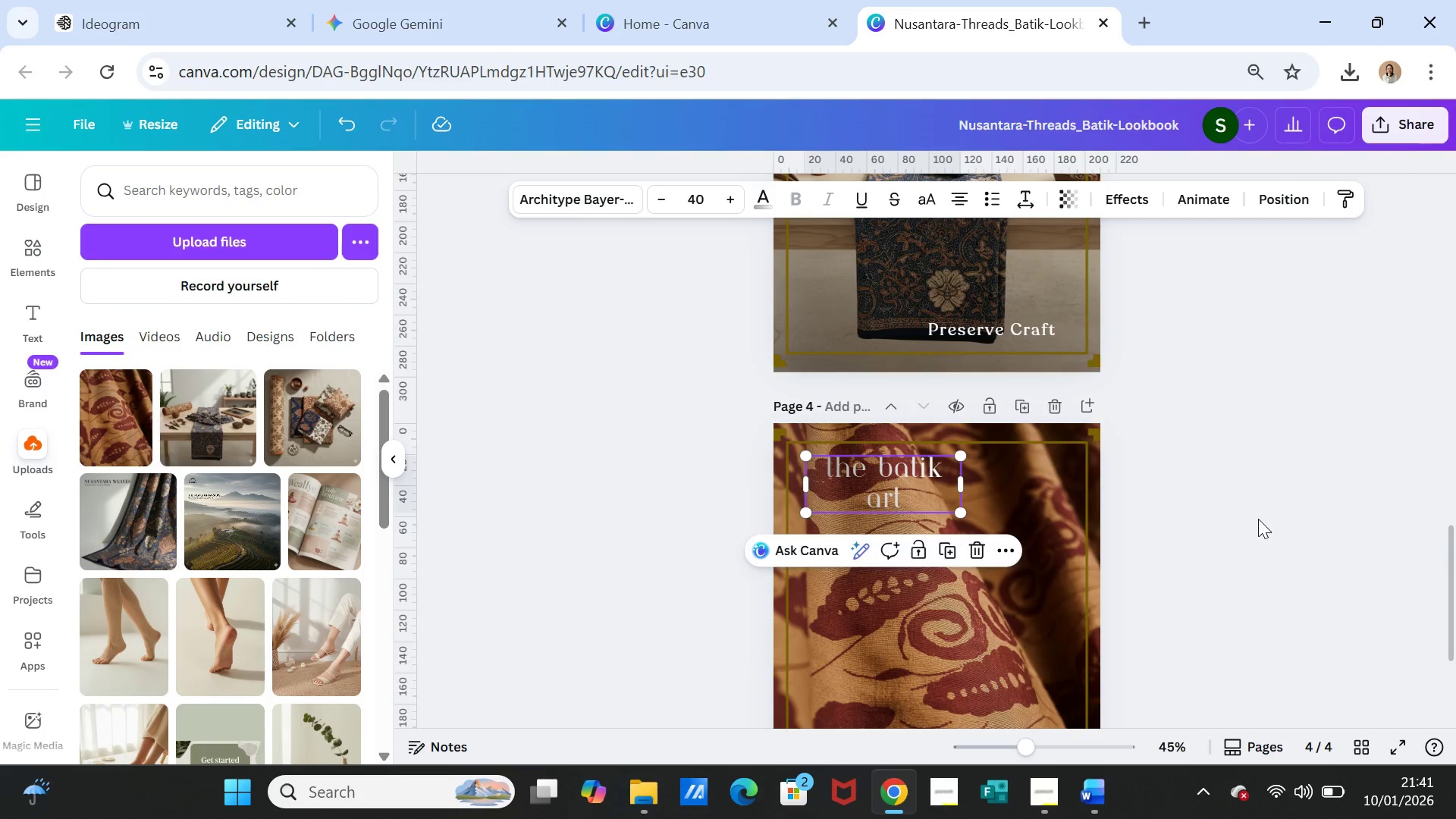 
left_click([1258, 519])
 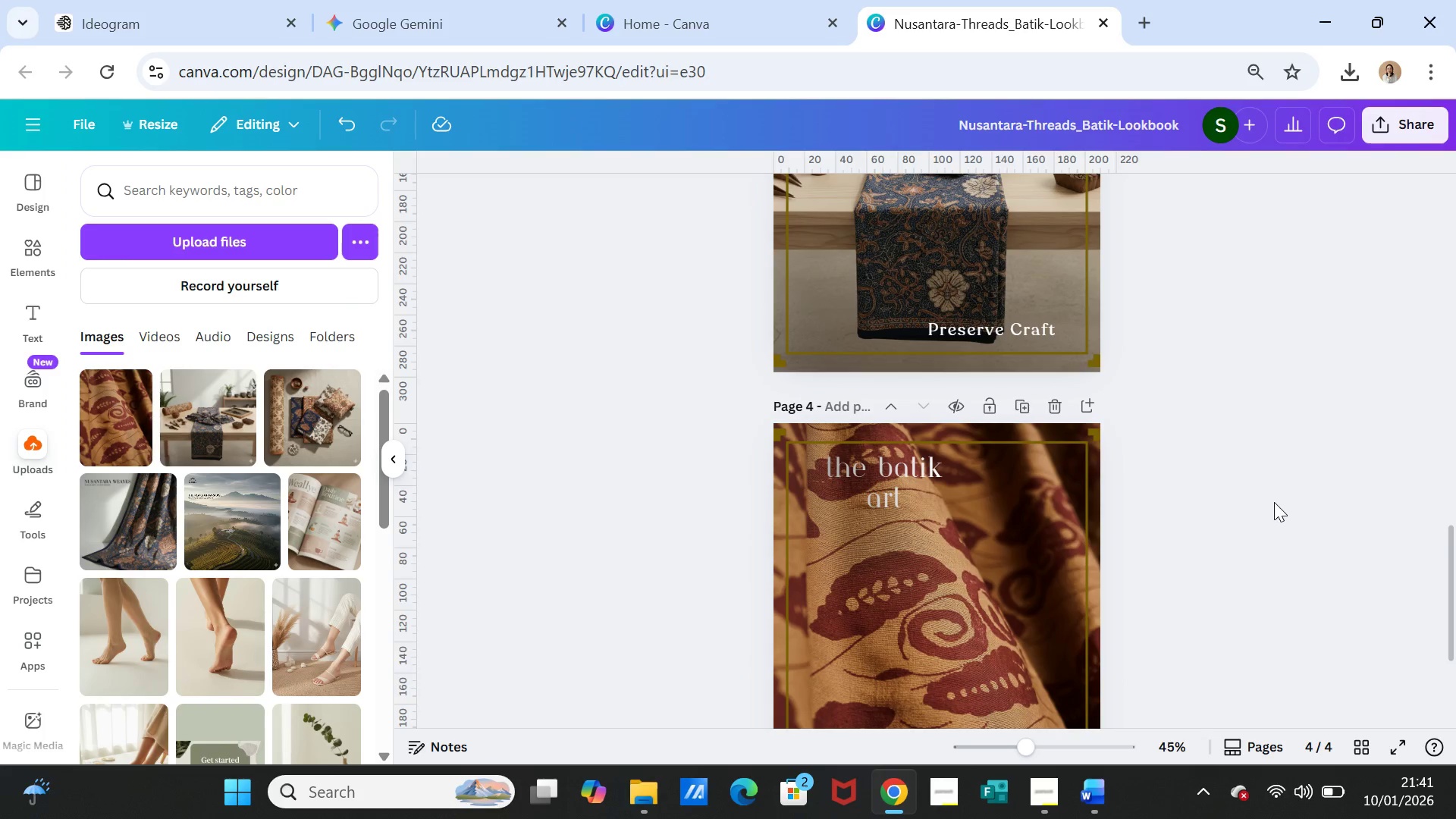 
scroll: coordinate [1271, 503], scroll_direction: down, amount: 2.0
 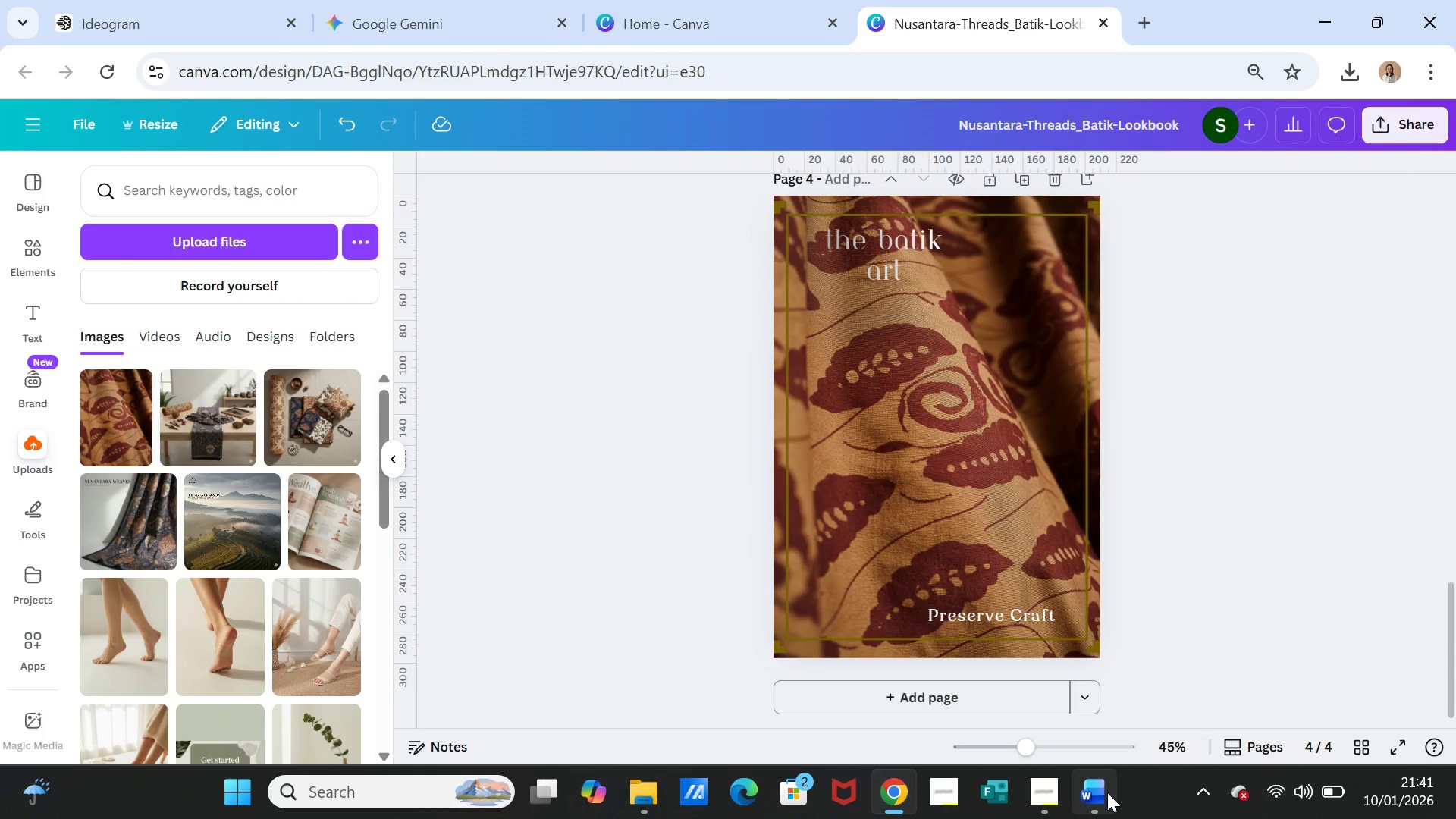 
left_click([1107, 793])
 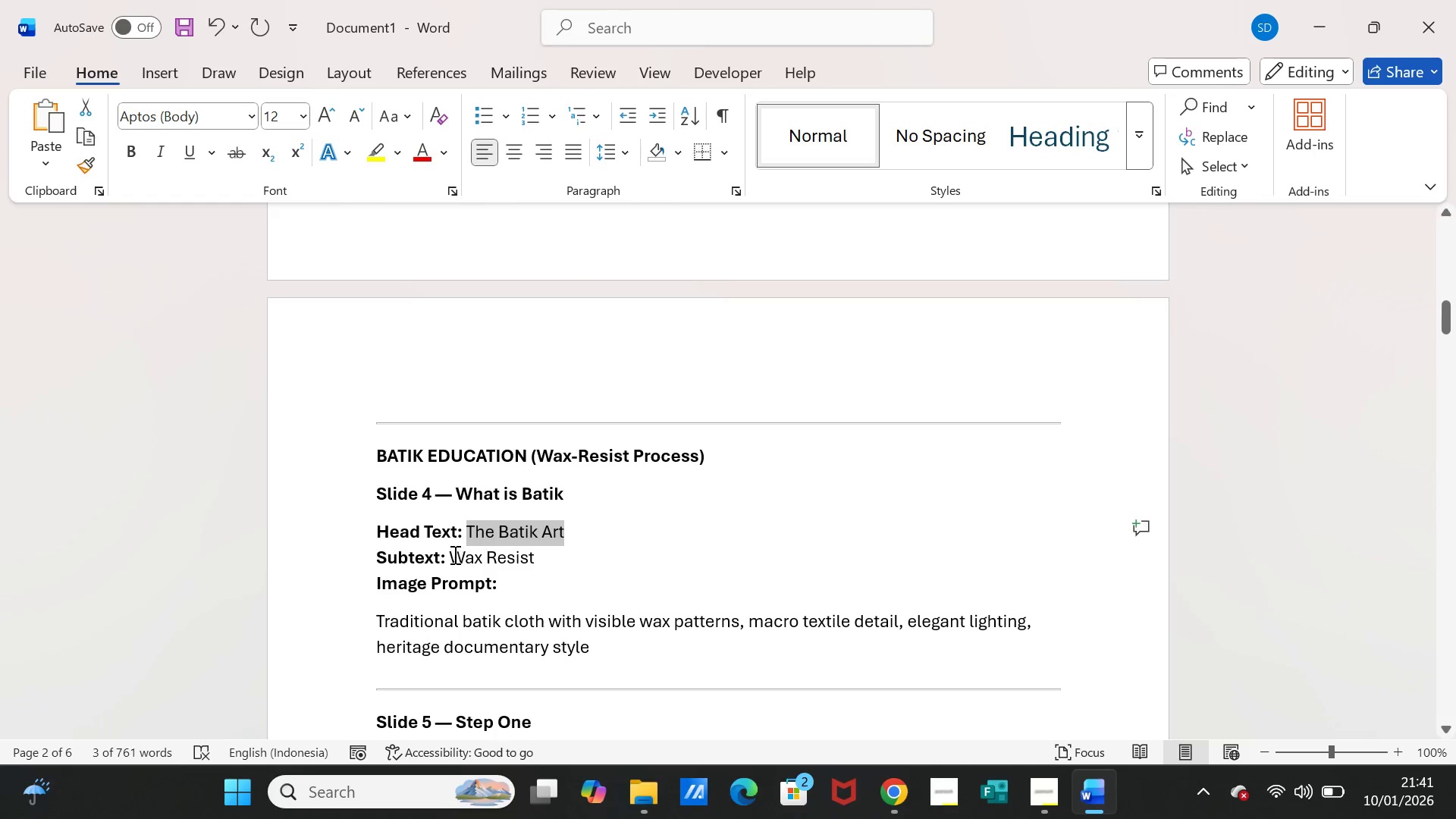 
left_click_drag(start_coordinate=[450, 556], to_coordinate=[532, 556])
 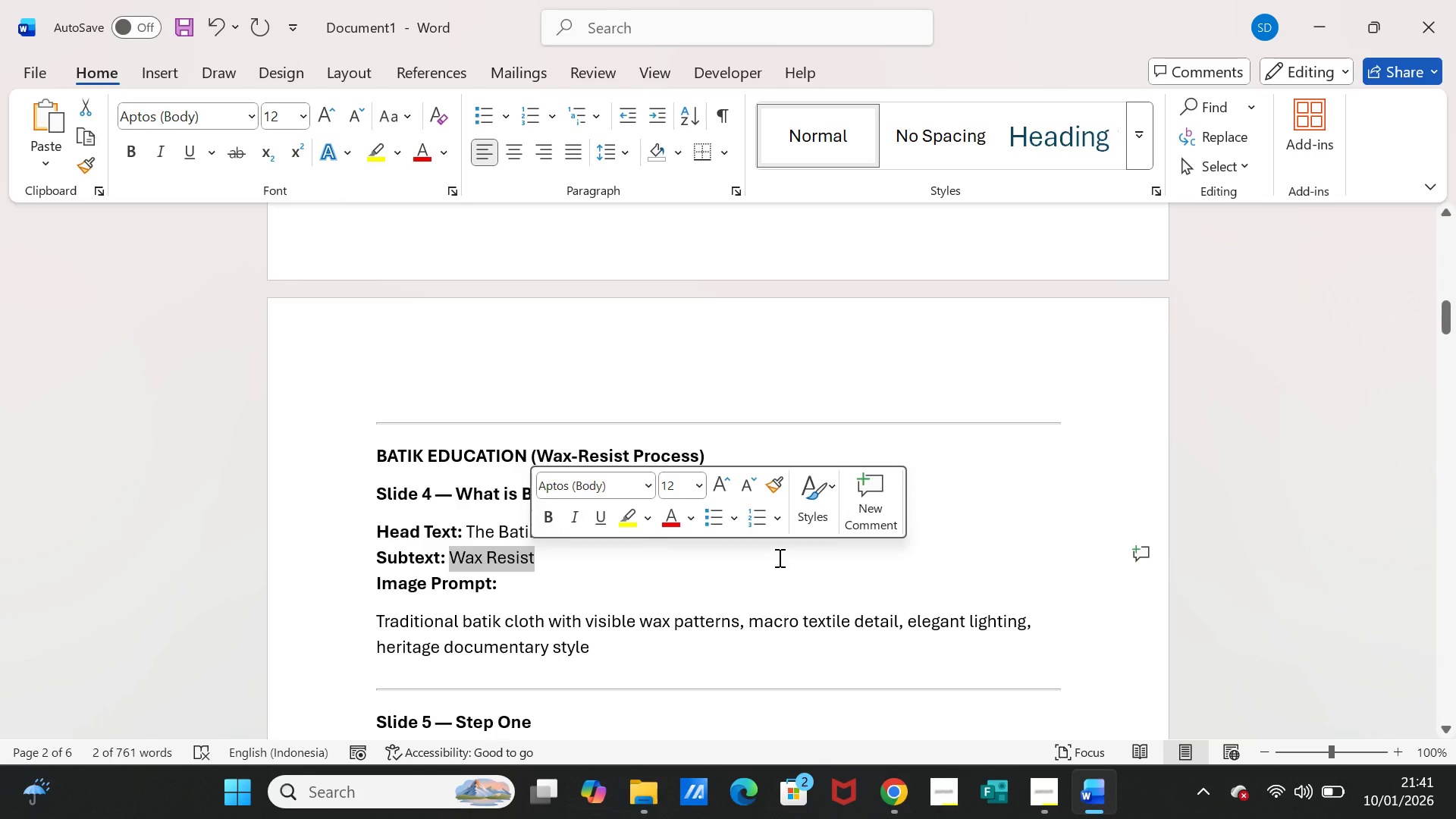 
key(Control+C)
 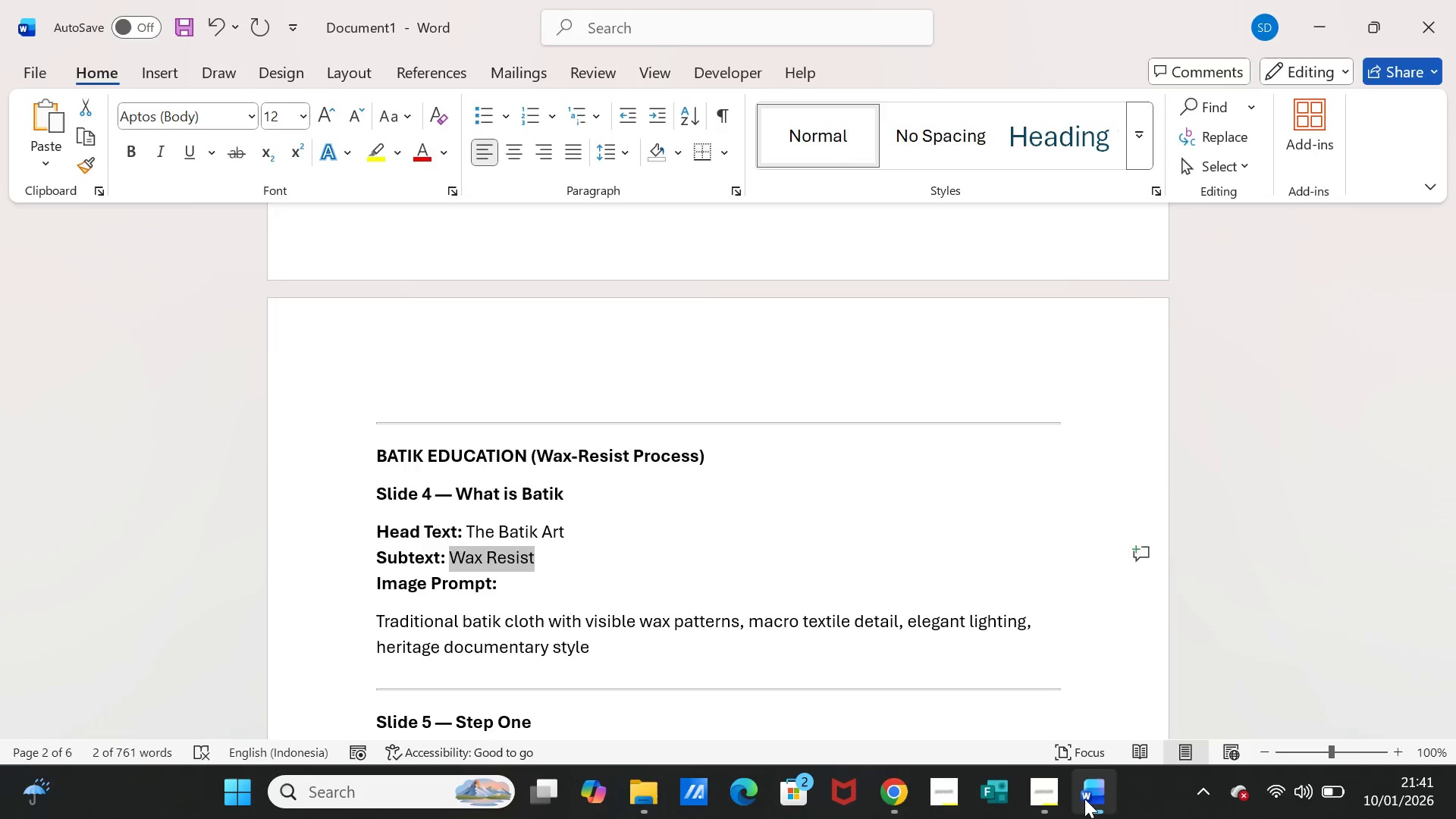 
left_click([1086, 799])
 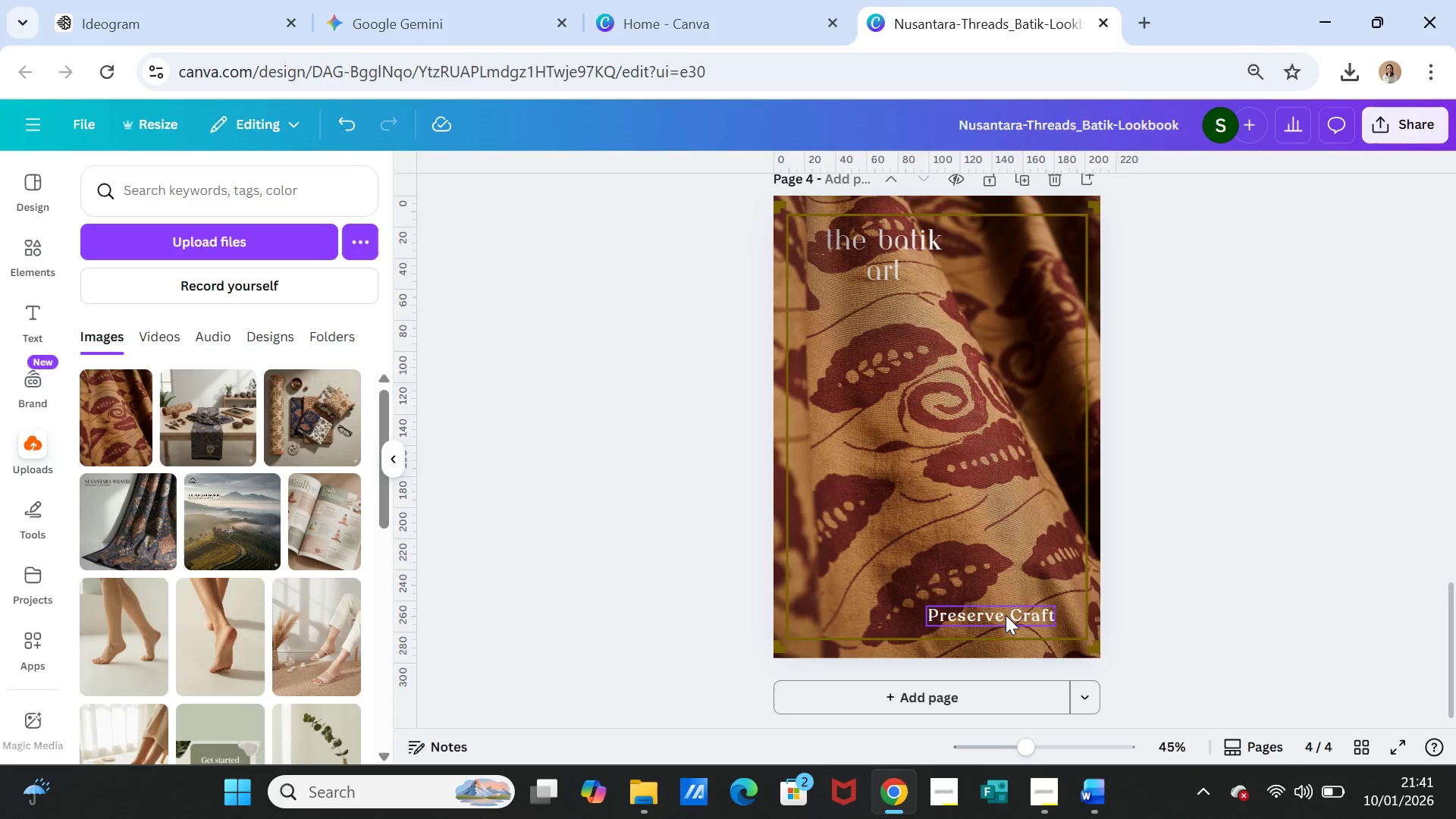 
double_click([1006, 615])
 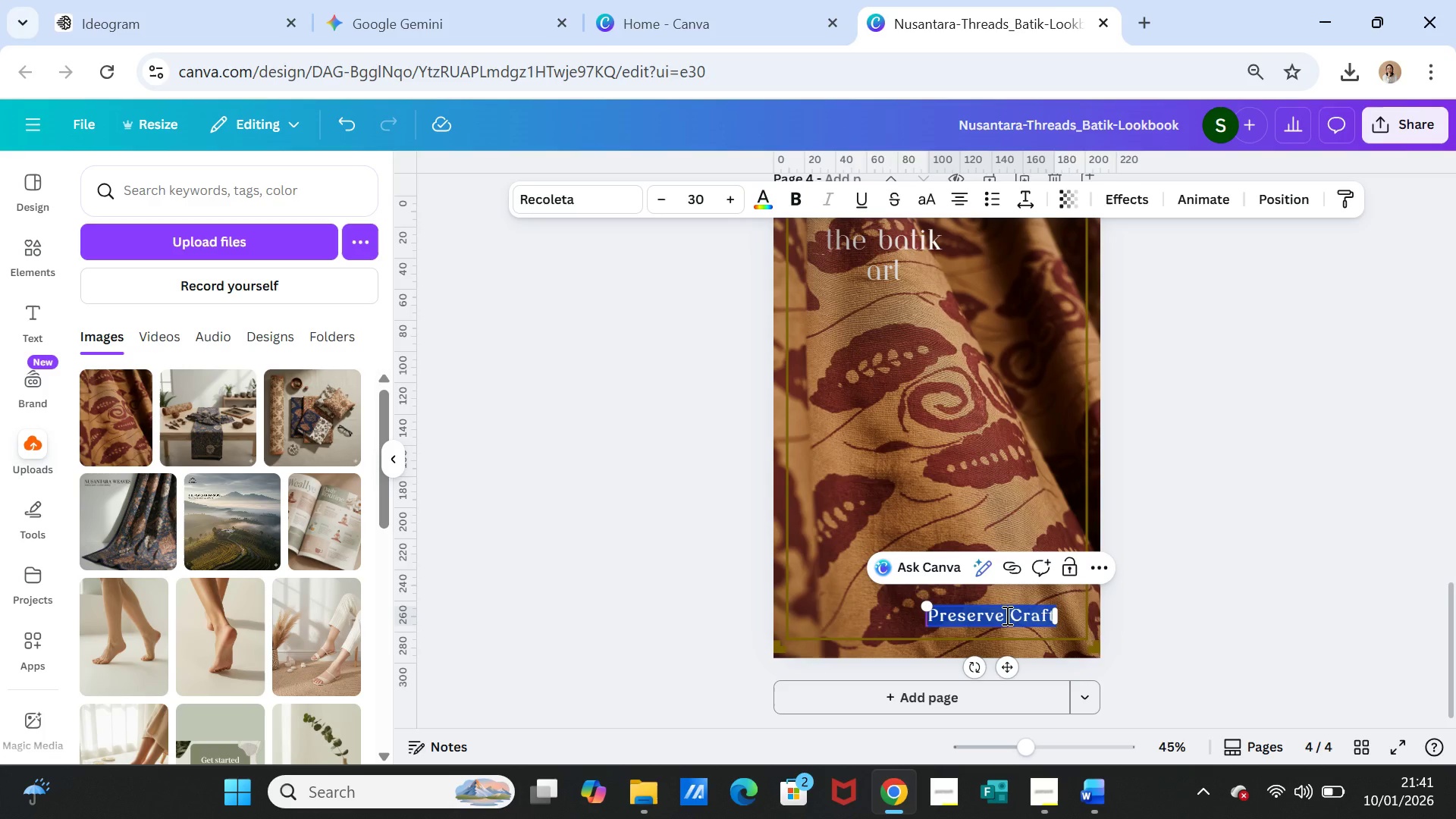 
key(Control+V)
 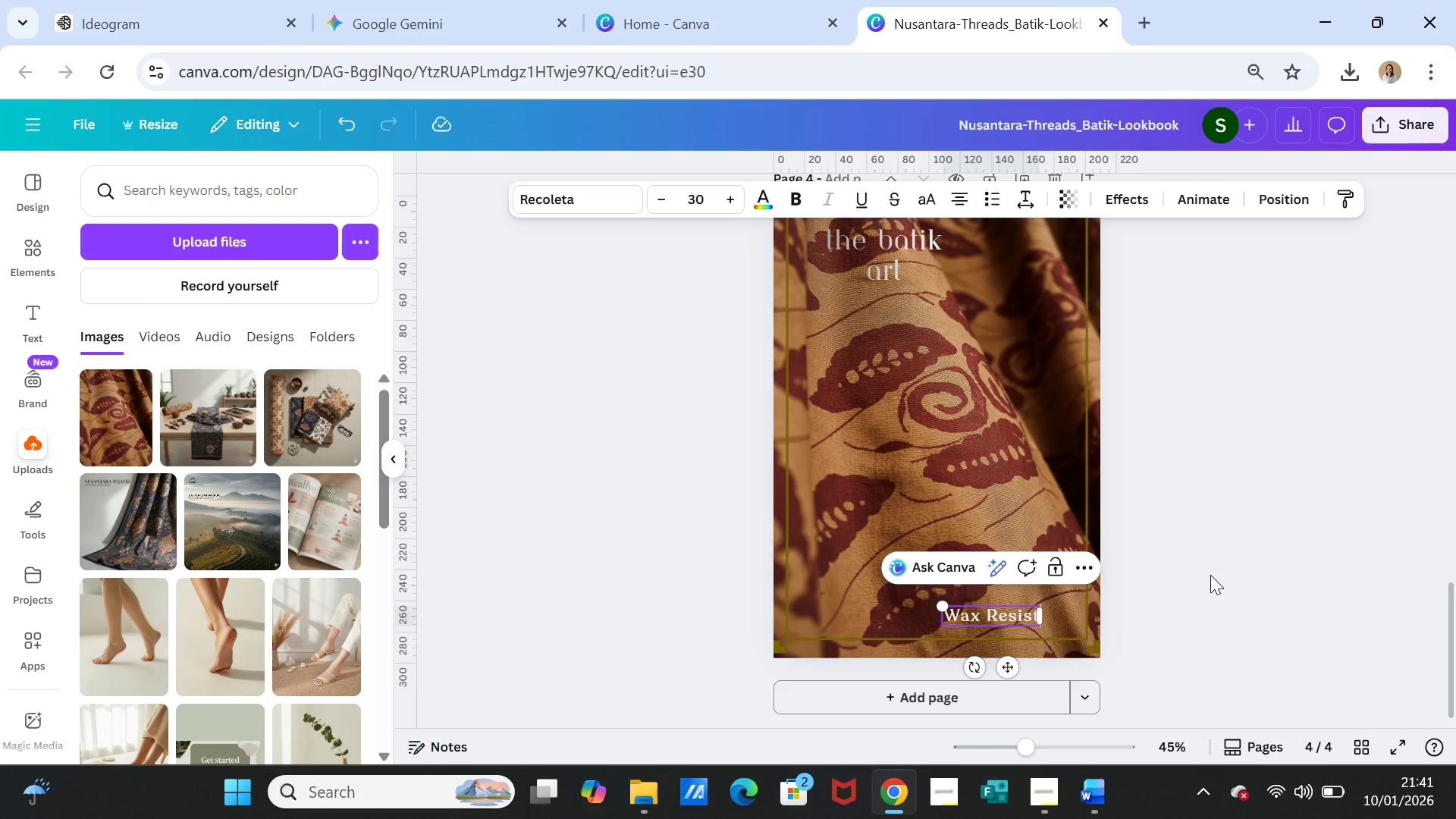 
left_click([1210, 575])
 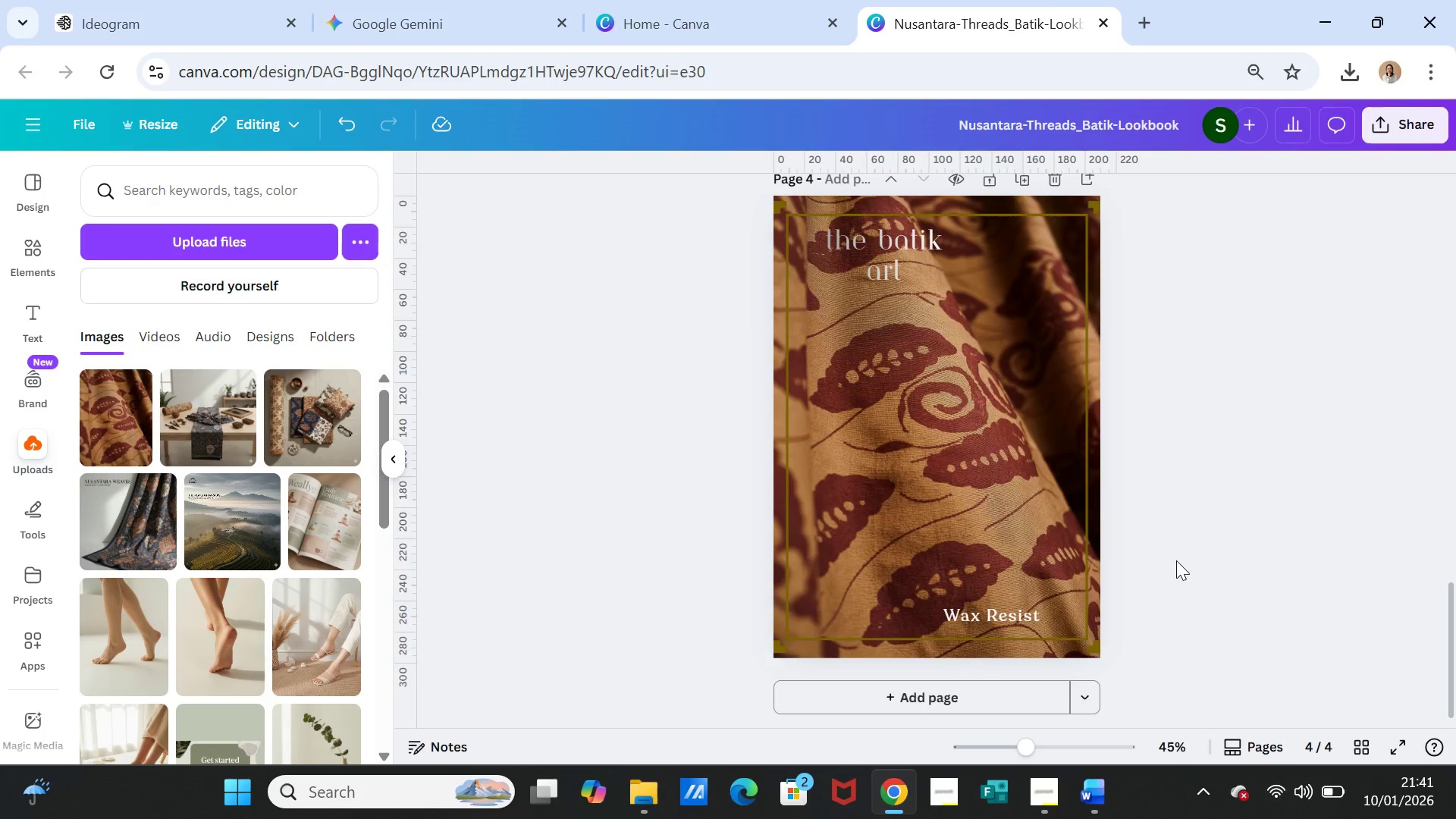 
scroll: coordinate [1175, 560], scroll_direction: up, amount: 5.0
 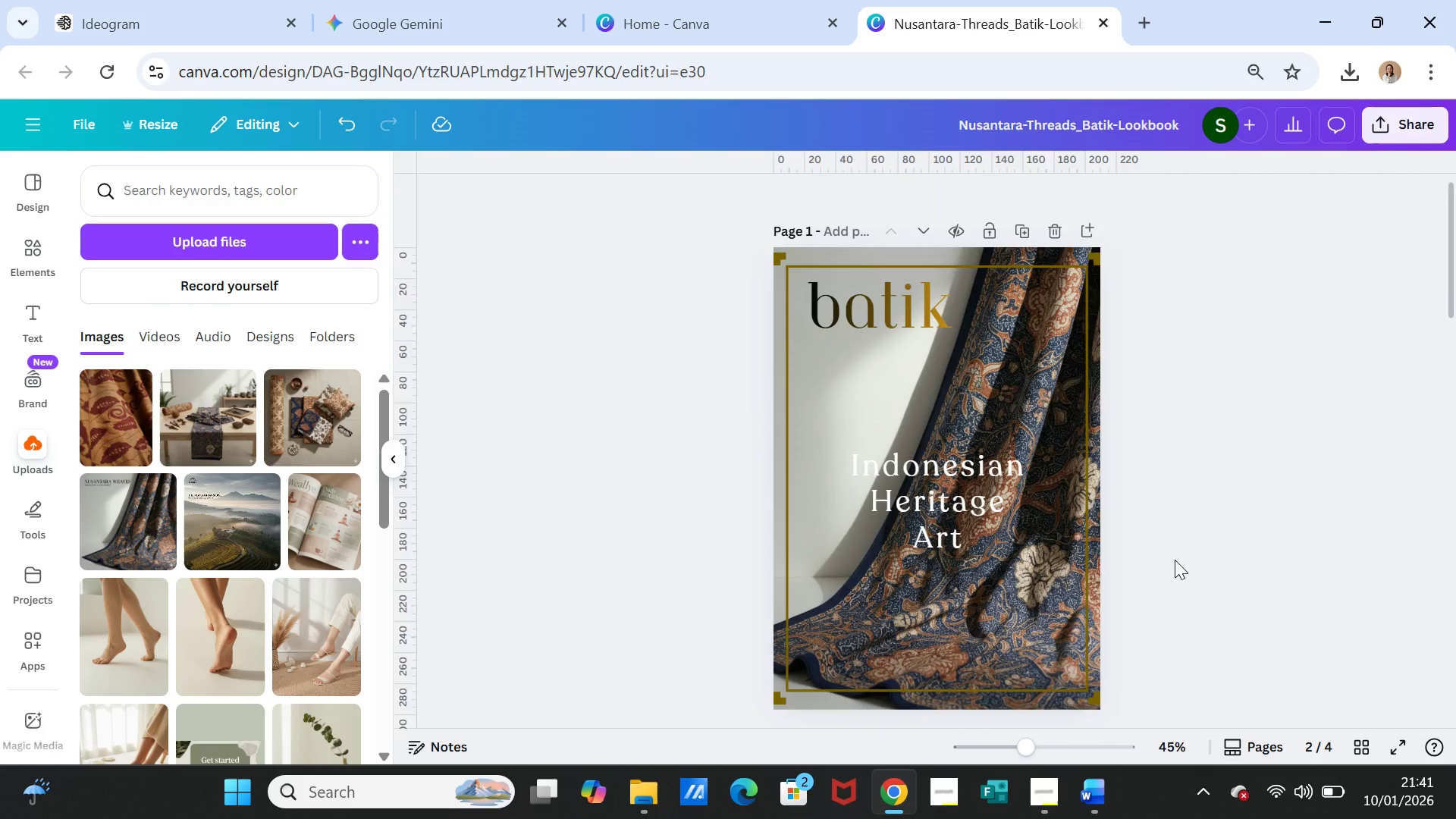 
scroll: coordinate [1175, 560], scroll_direction: down, amount: 15.0
 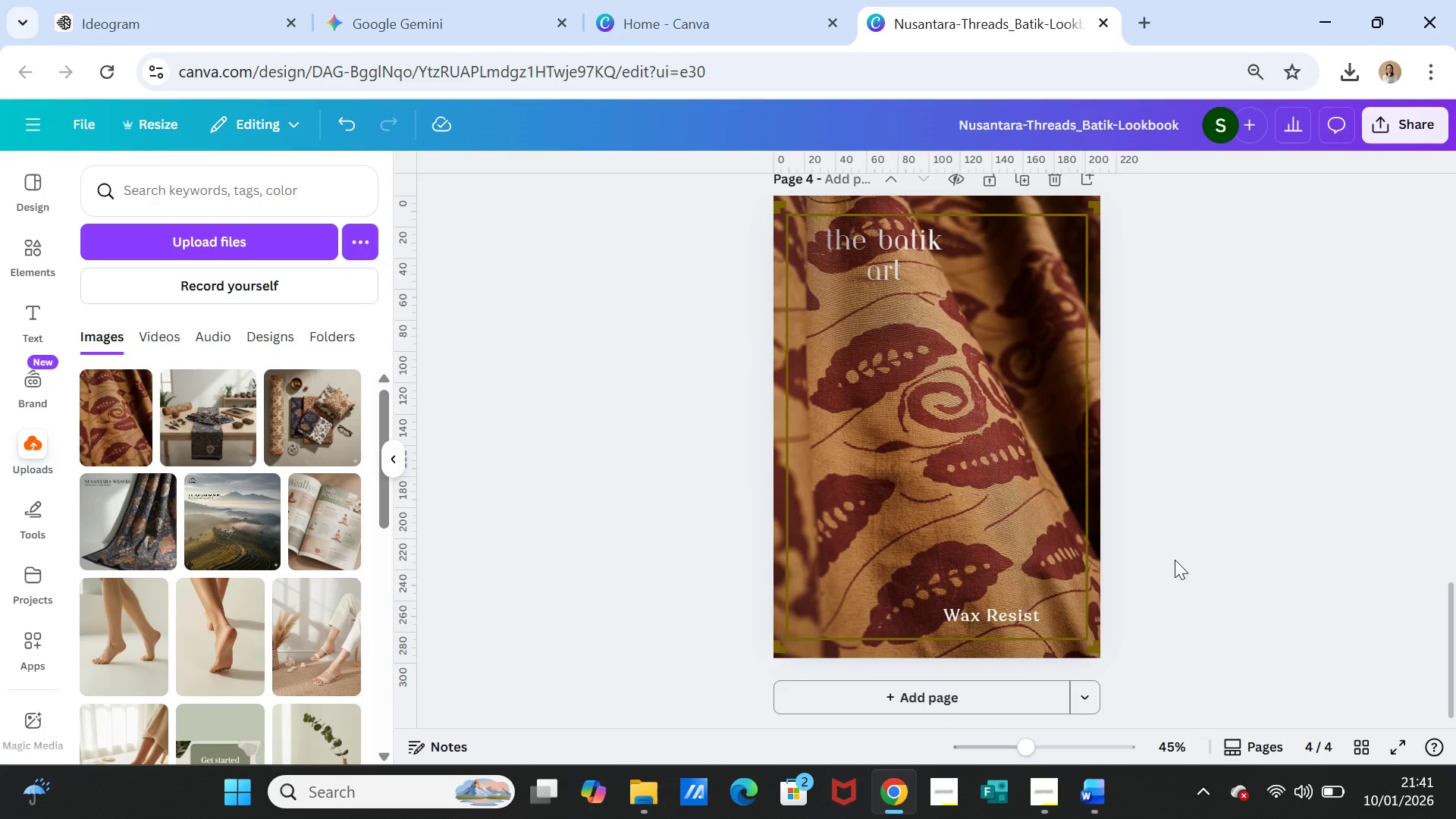 
scroll: coordinate [1175, 560], scroll_direction: up, amount: 2.0
 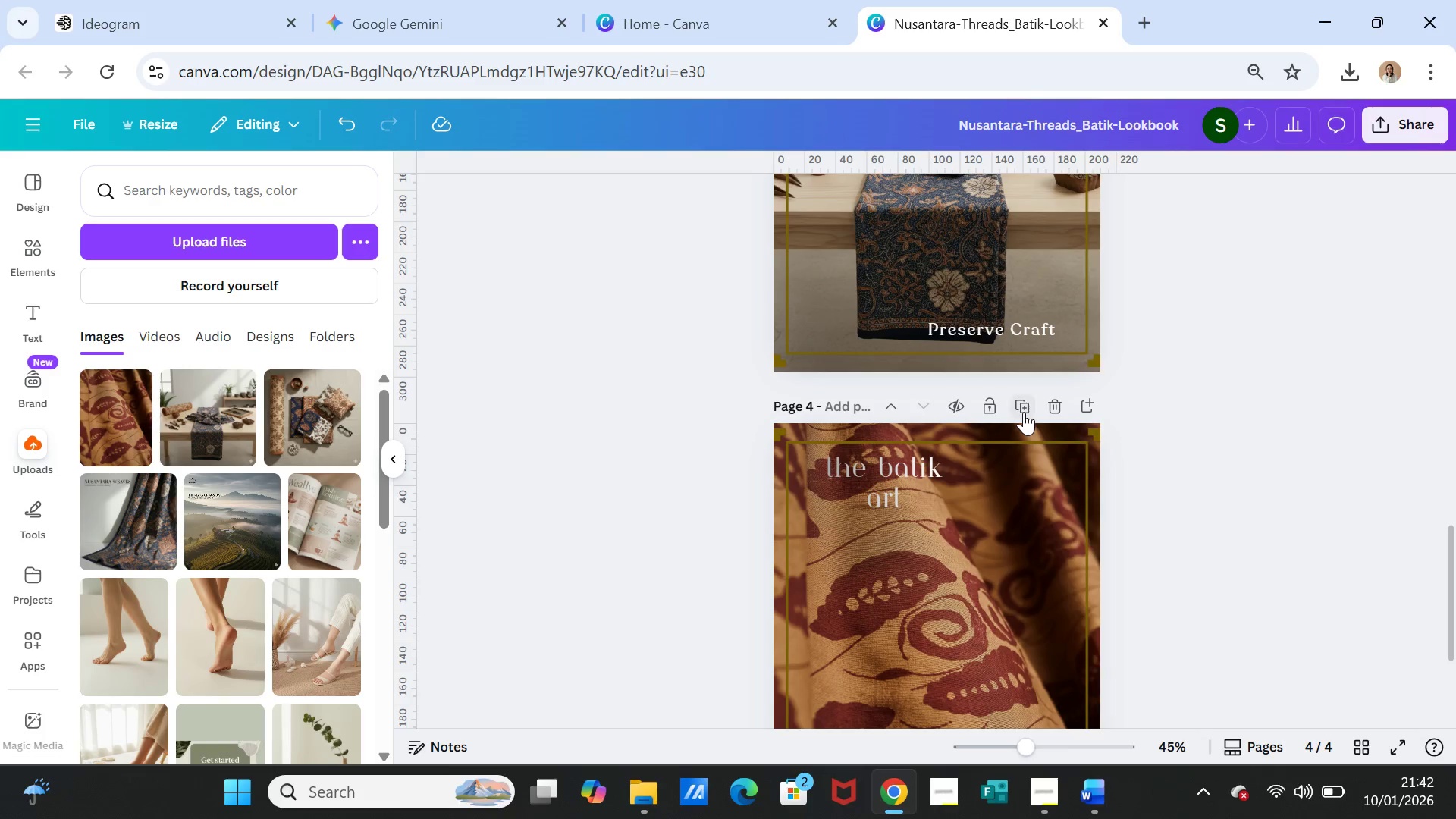 
left_click([1024, 412])
 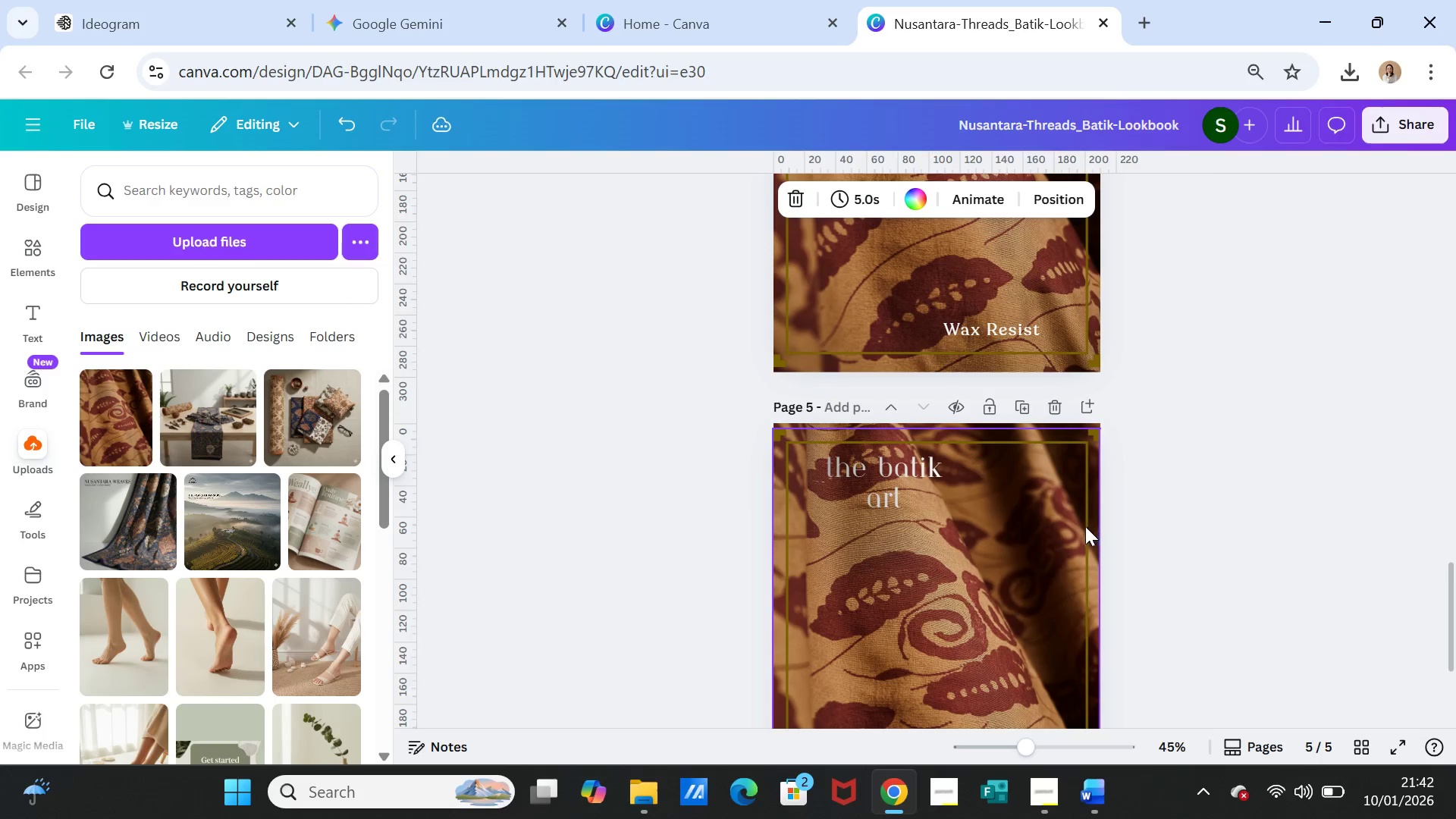 
left_click([1056, 540])
 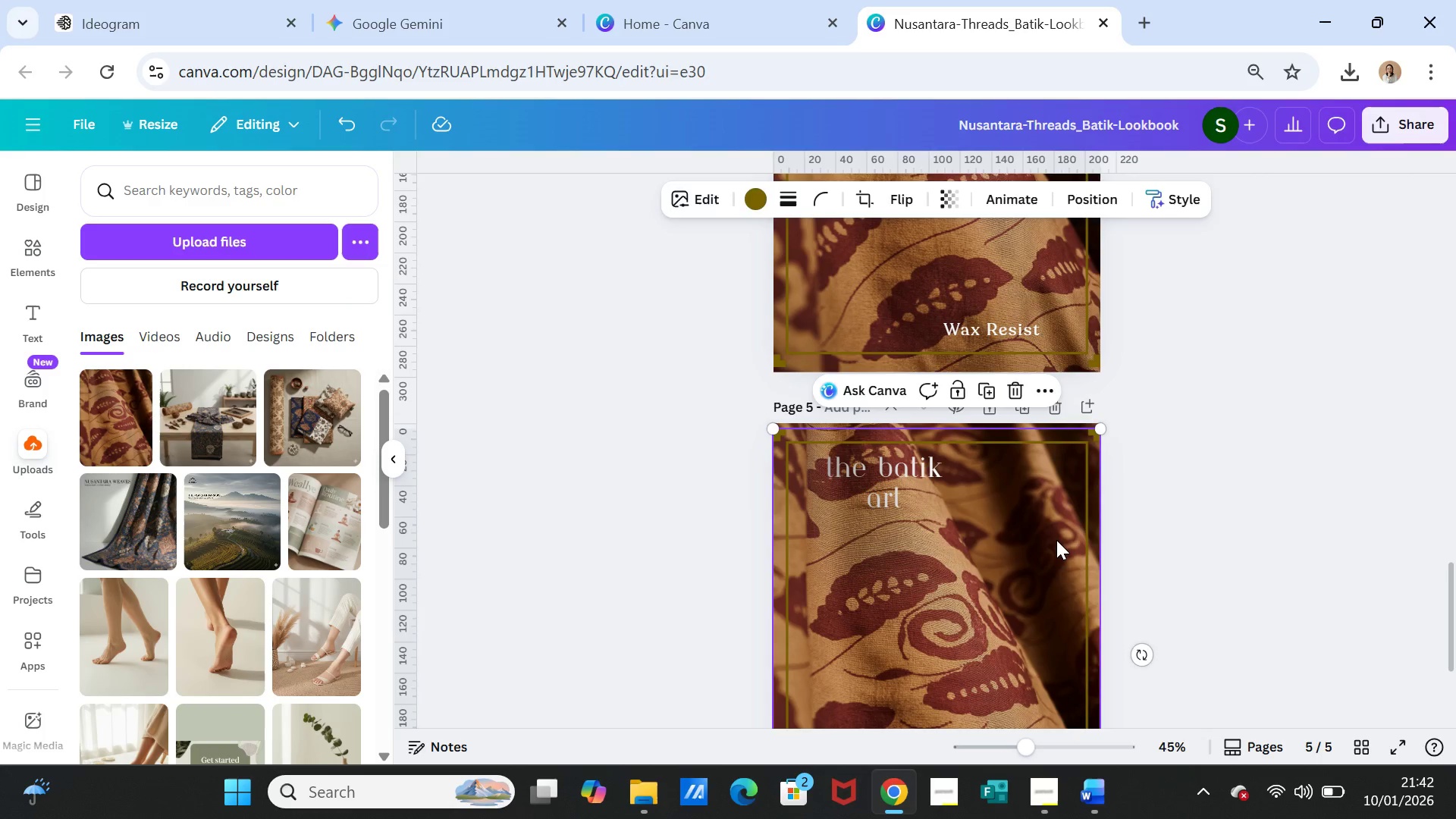 
key(Delete)
 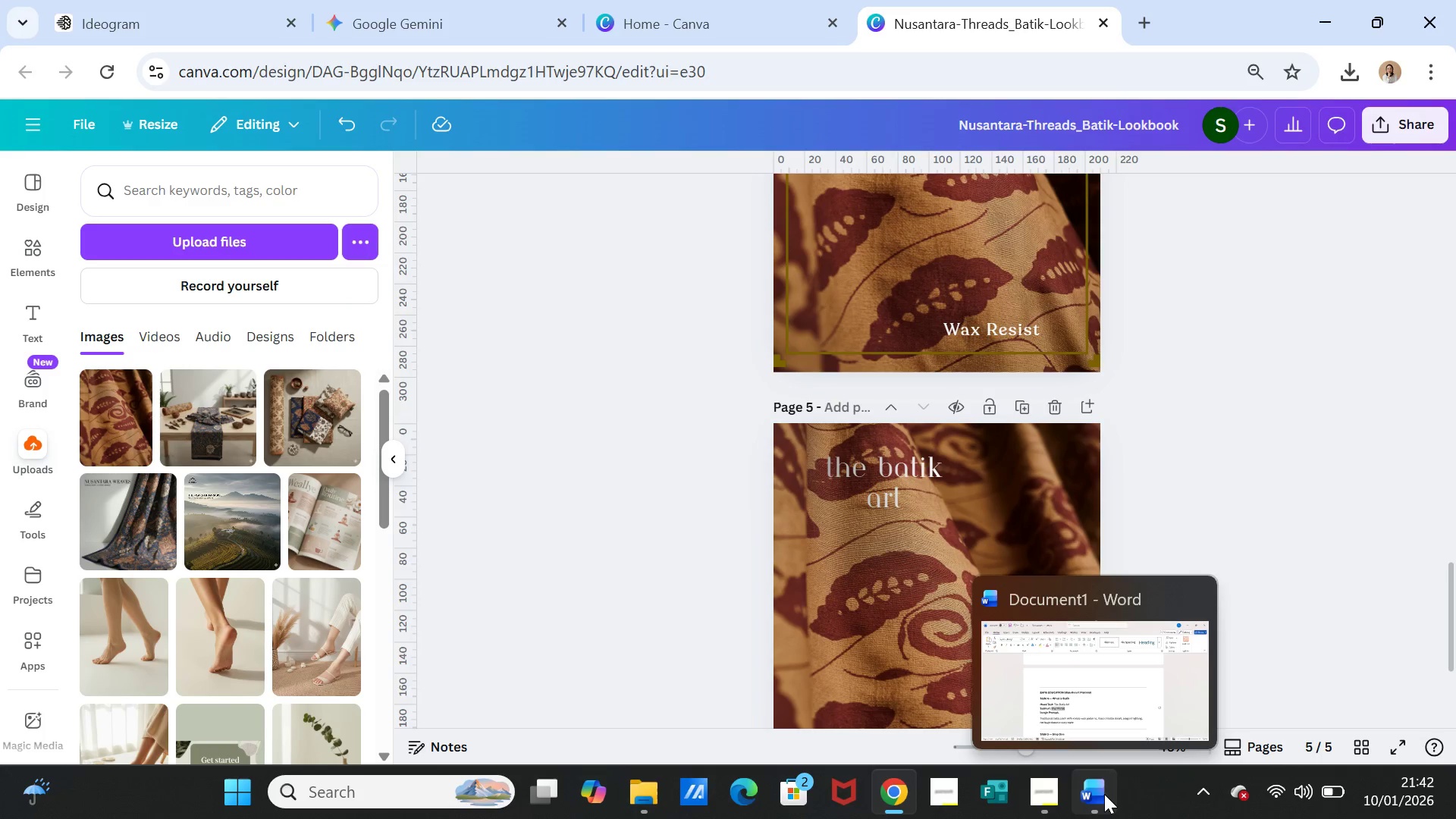 
left_click([1104, 794])
 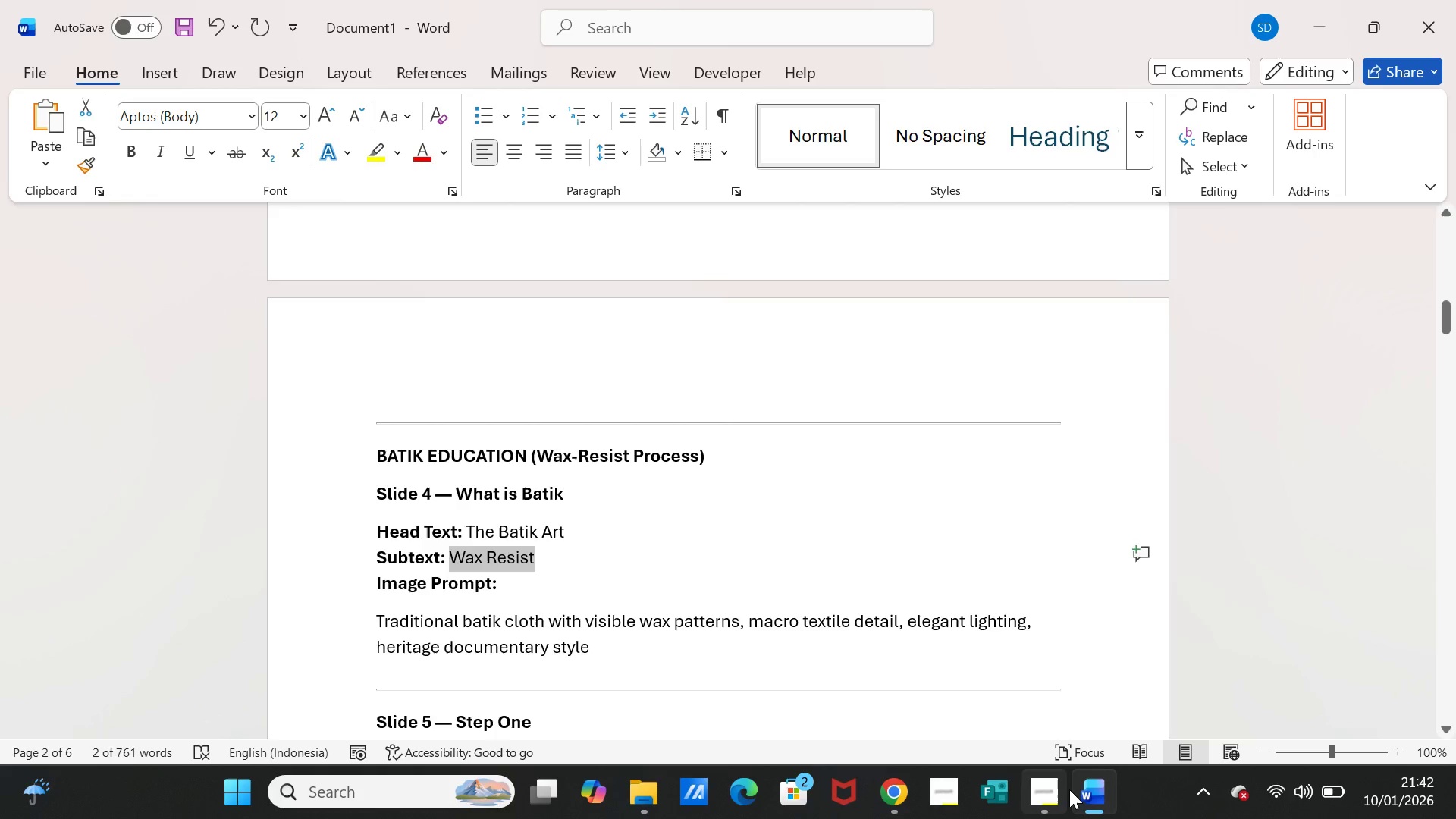 
left_click([1071, 792])
 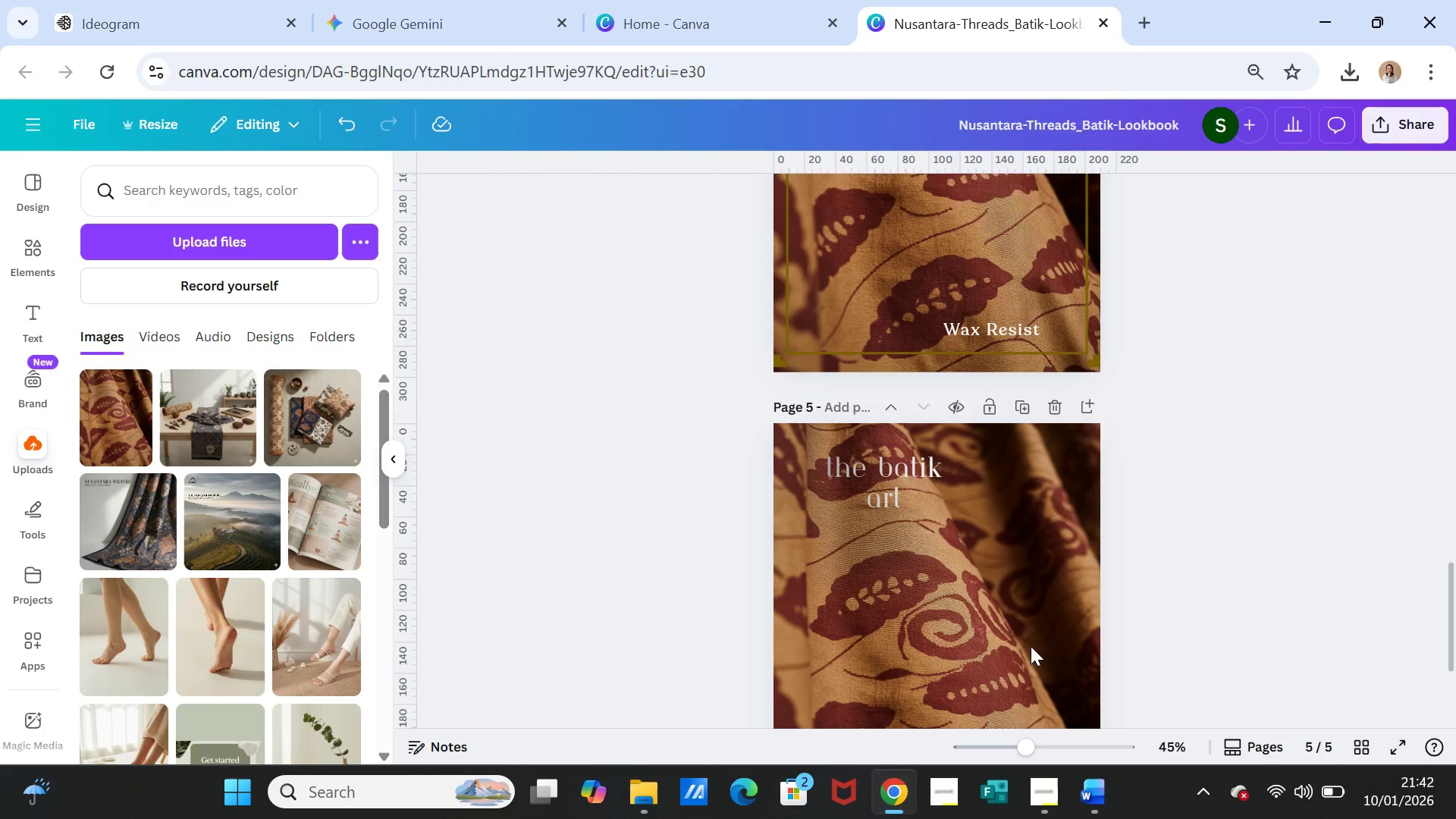 
left_click([1031, 646])
 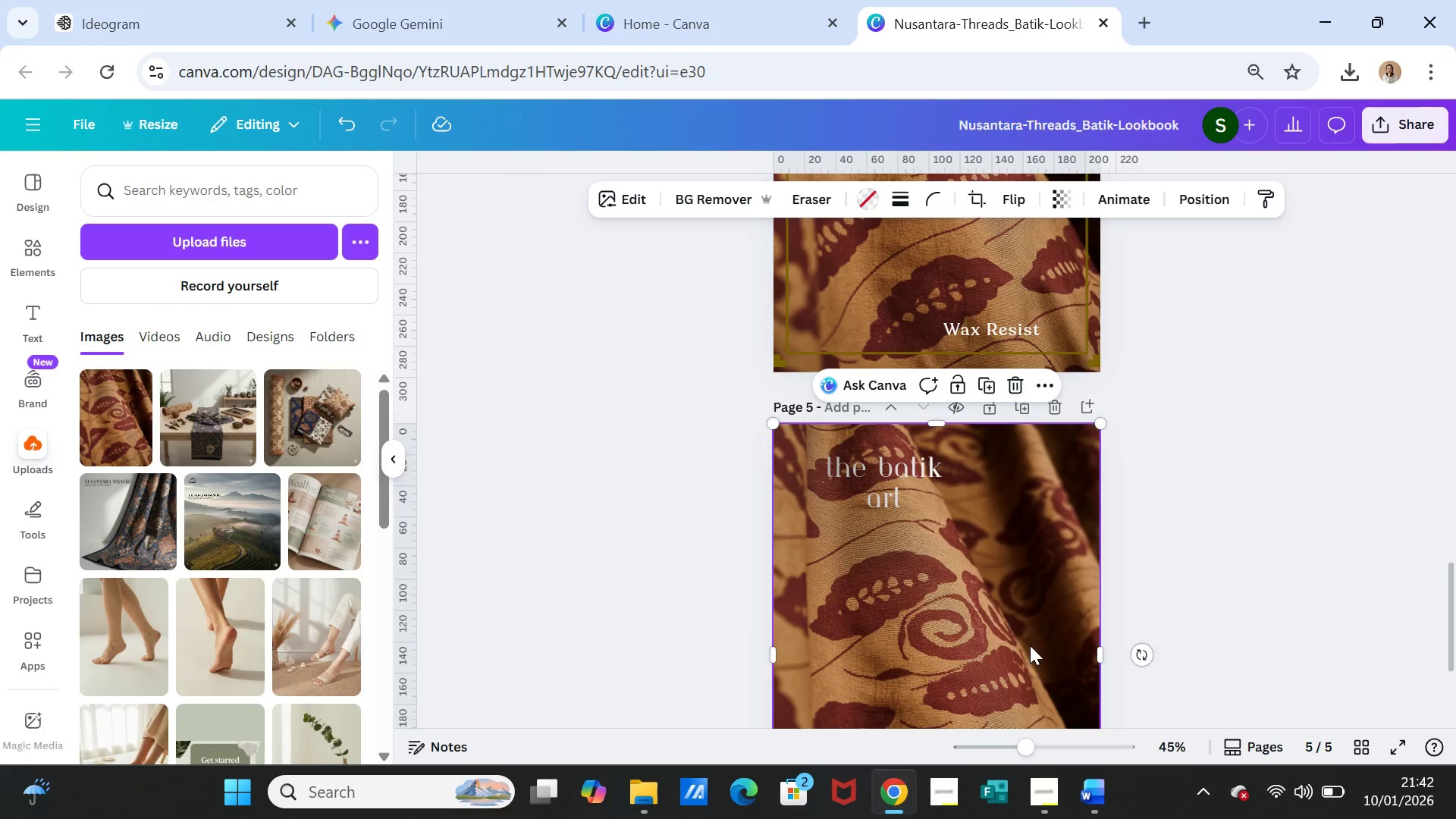 
key(Delete)
 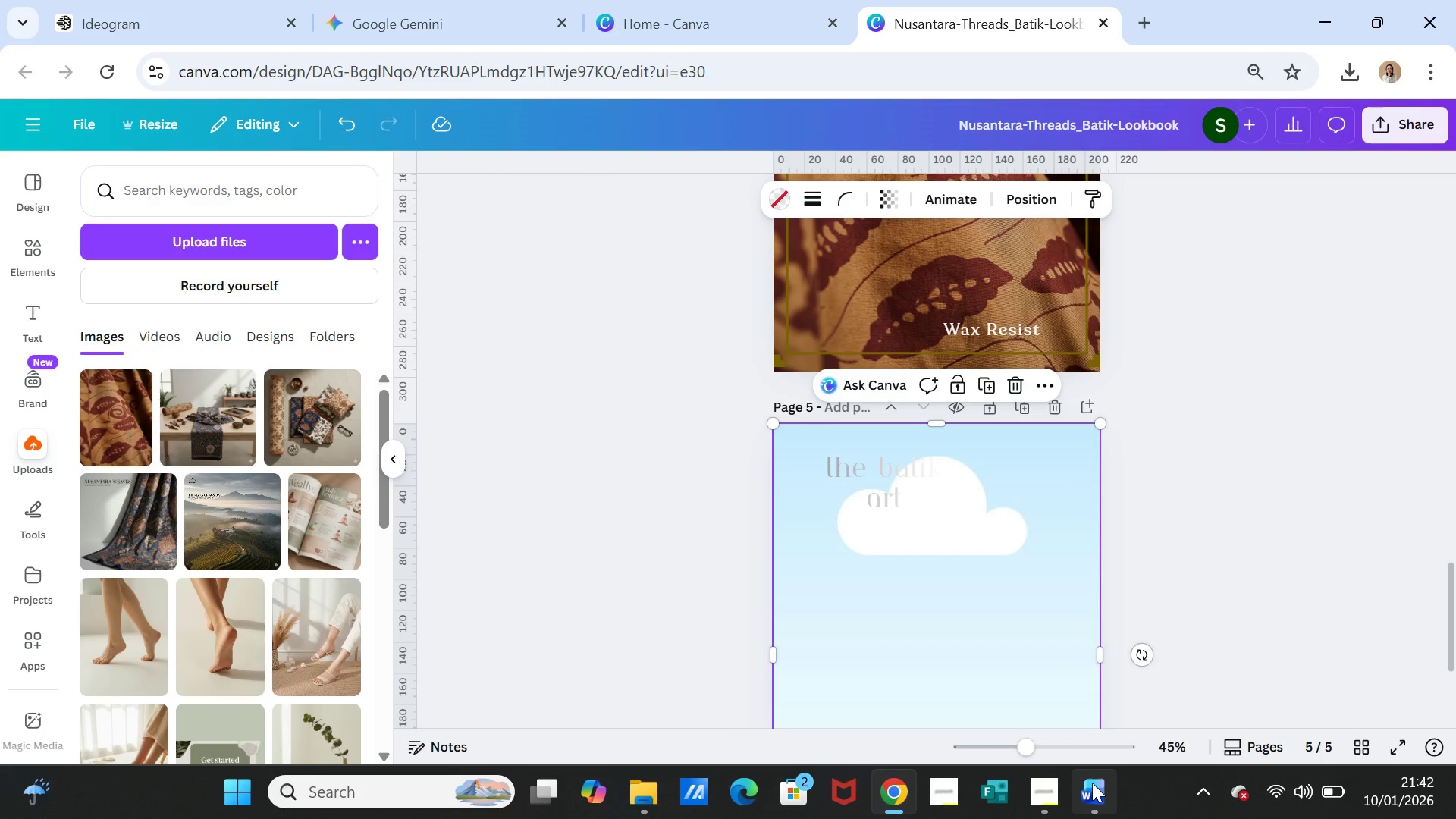 
left_click([1092, 783])
 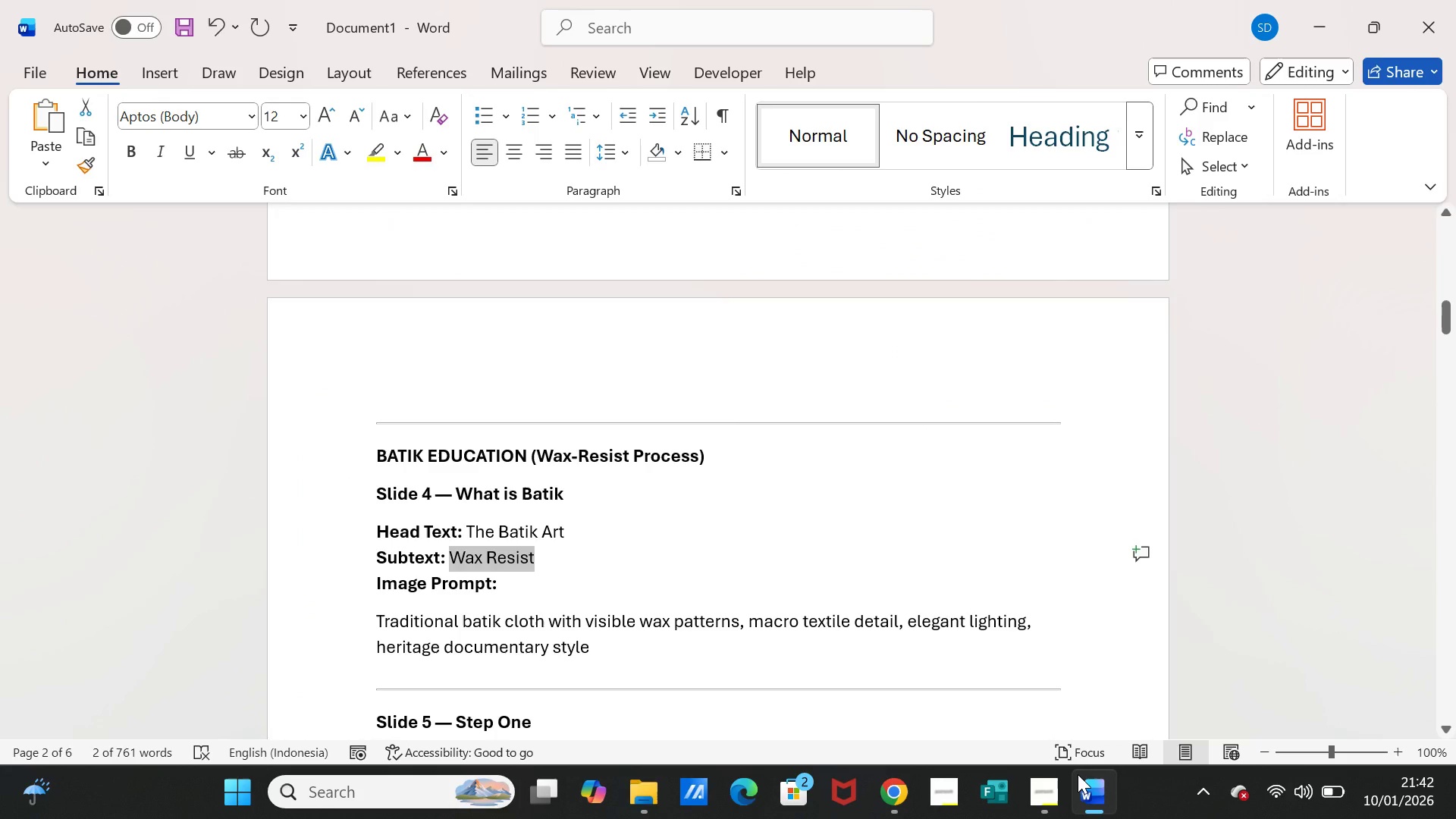 
wait(5.03)
 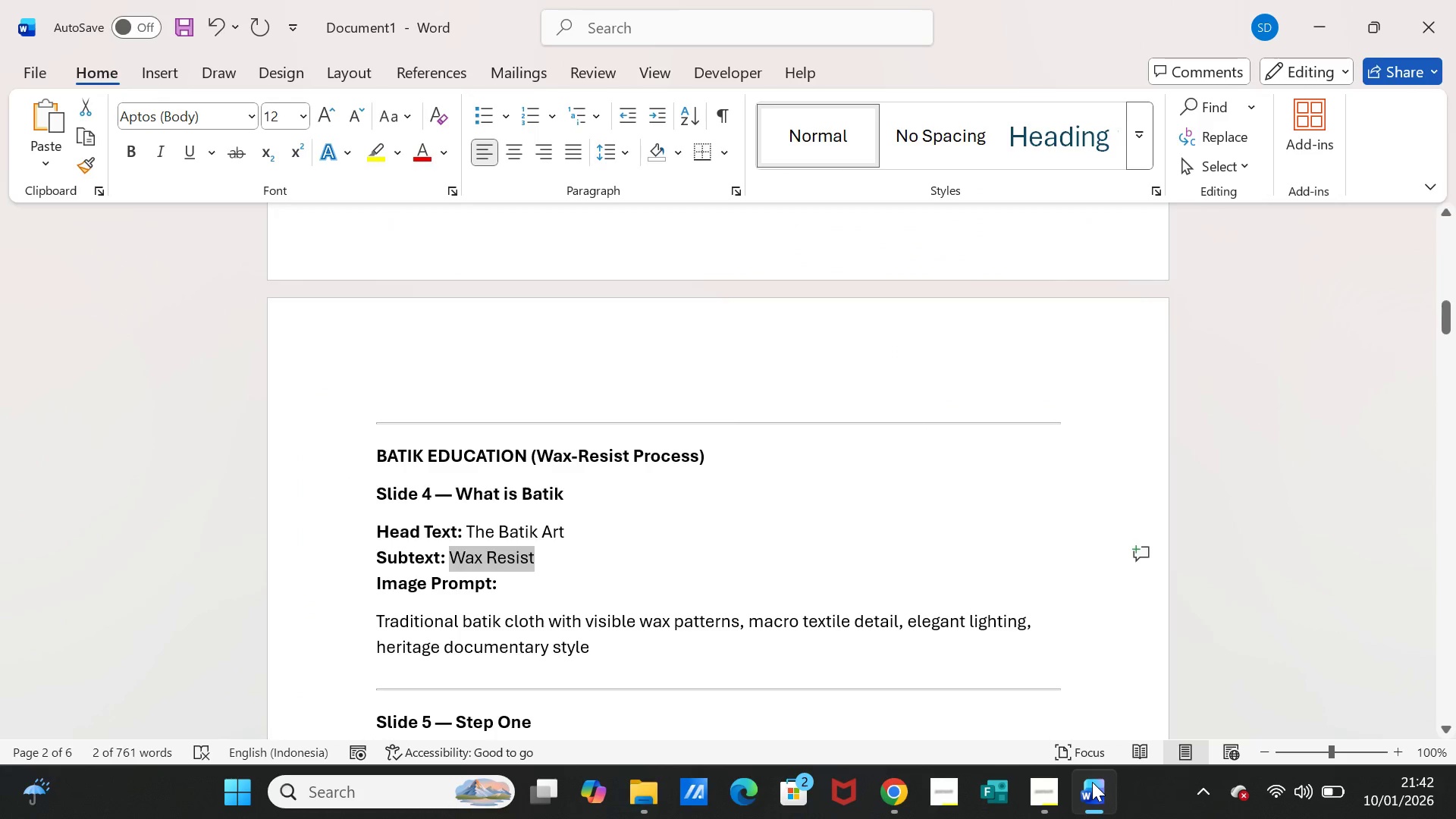 
left_click([1048, 780])